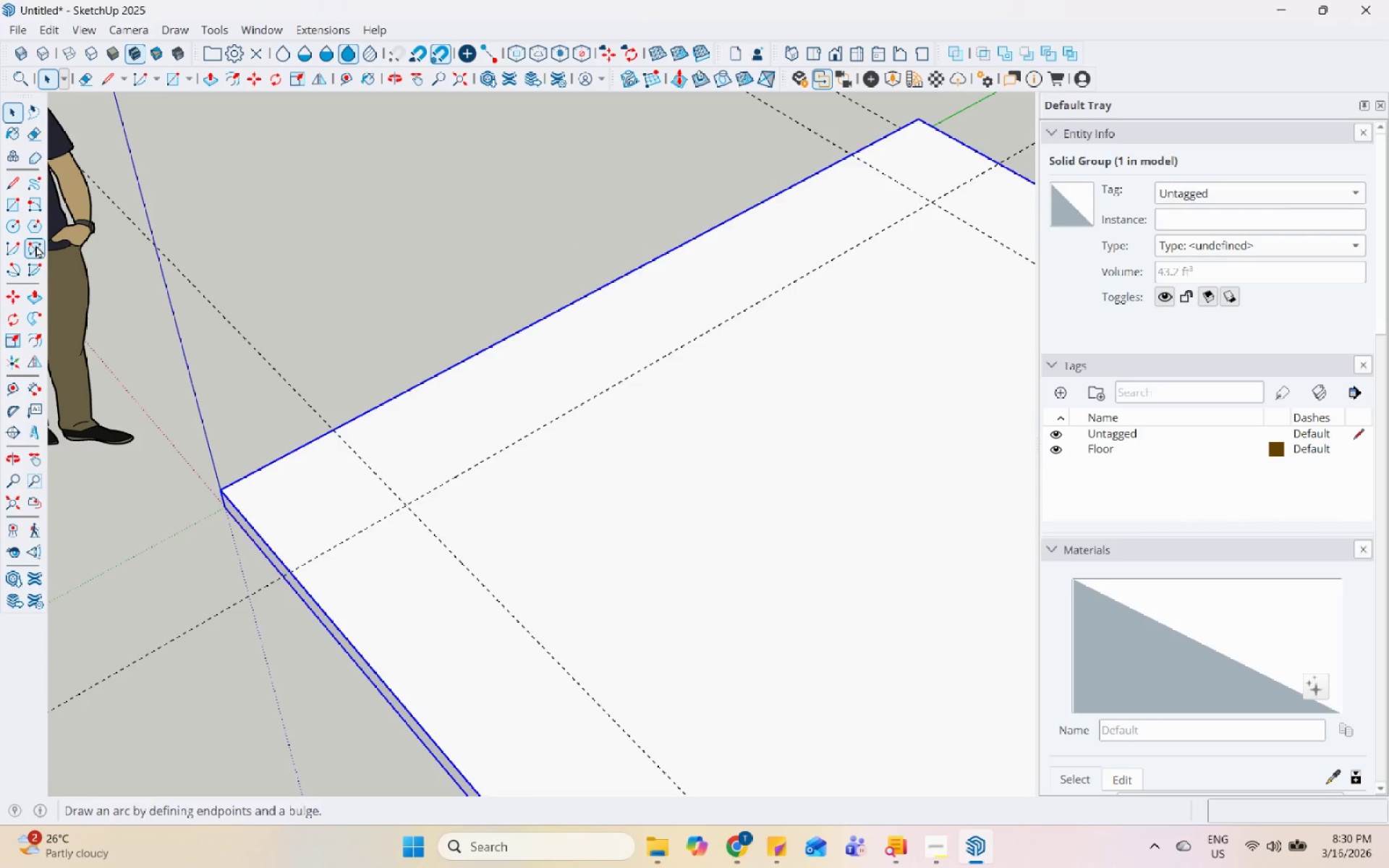 
scroll: coordinate [276, 452], scroll_direction: up, amount: 6.0
 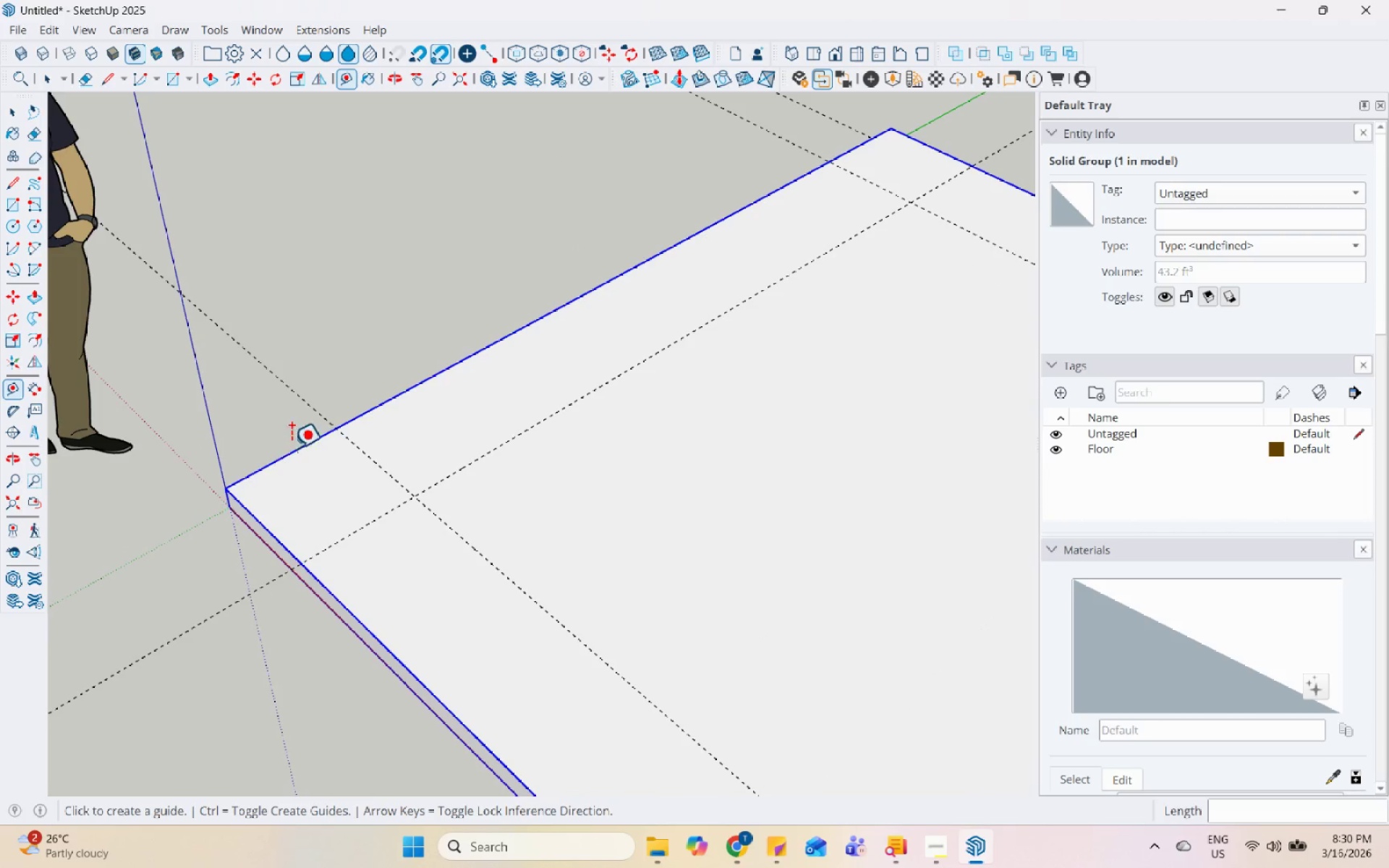 
double_click([313, 500])
 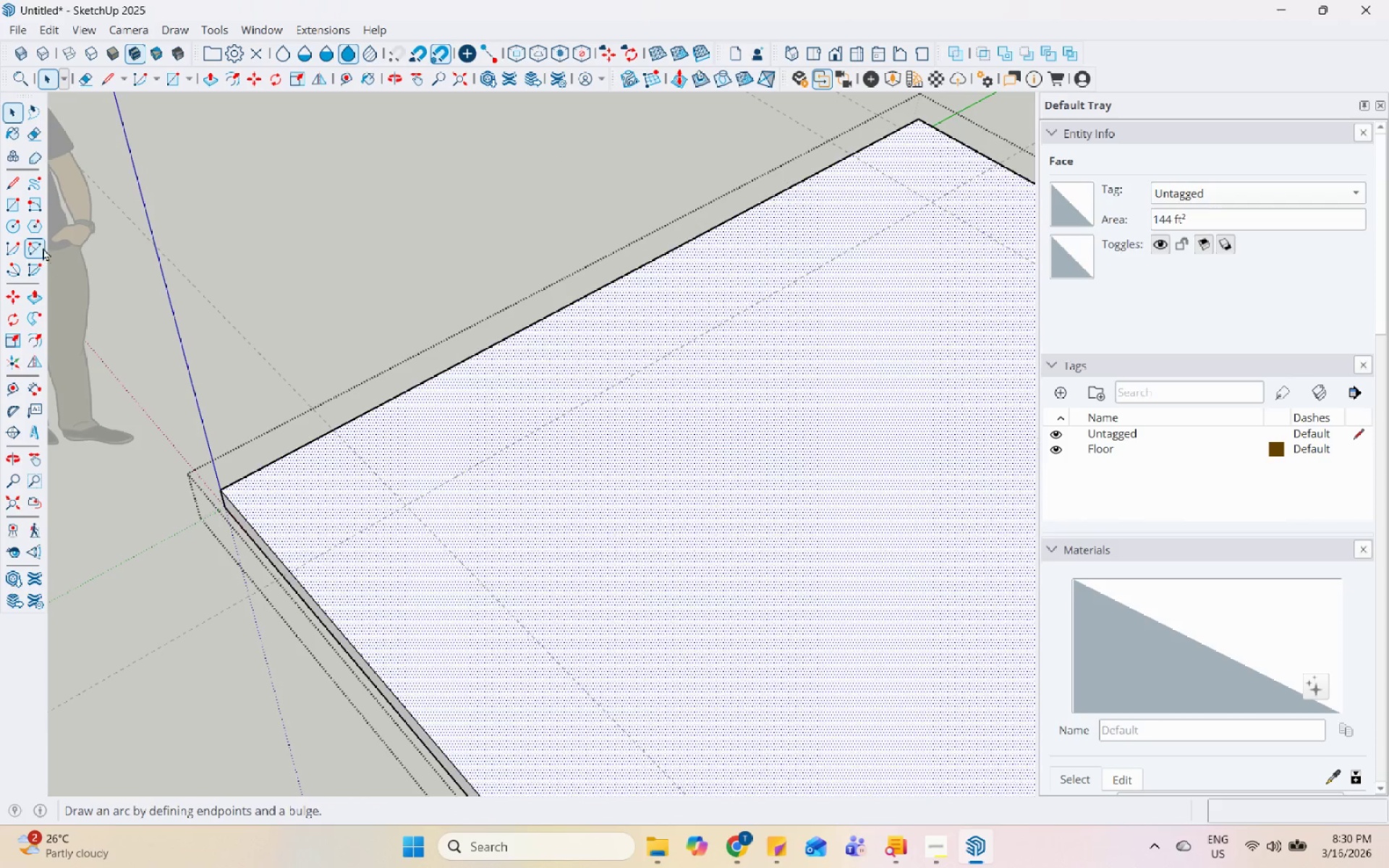 
left_click([43, 247])
 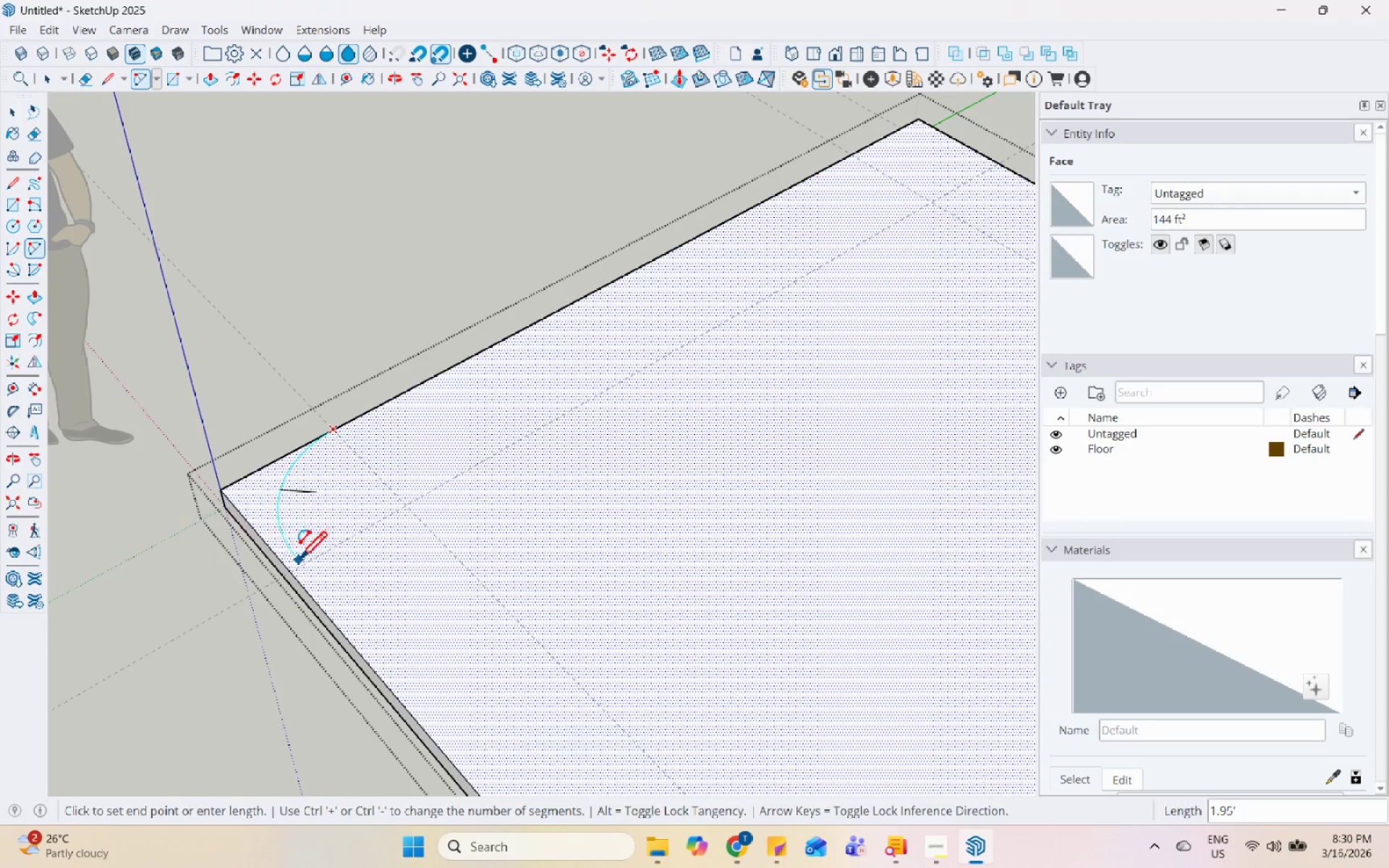 
left_click([294, 569])
 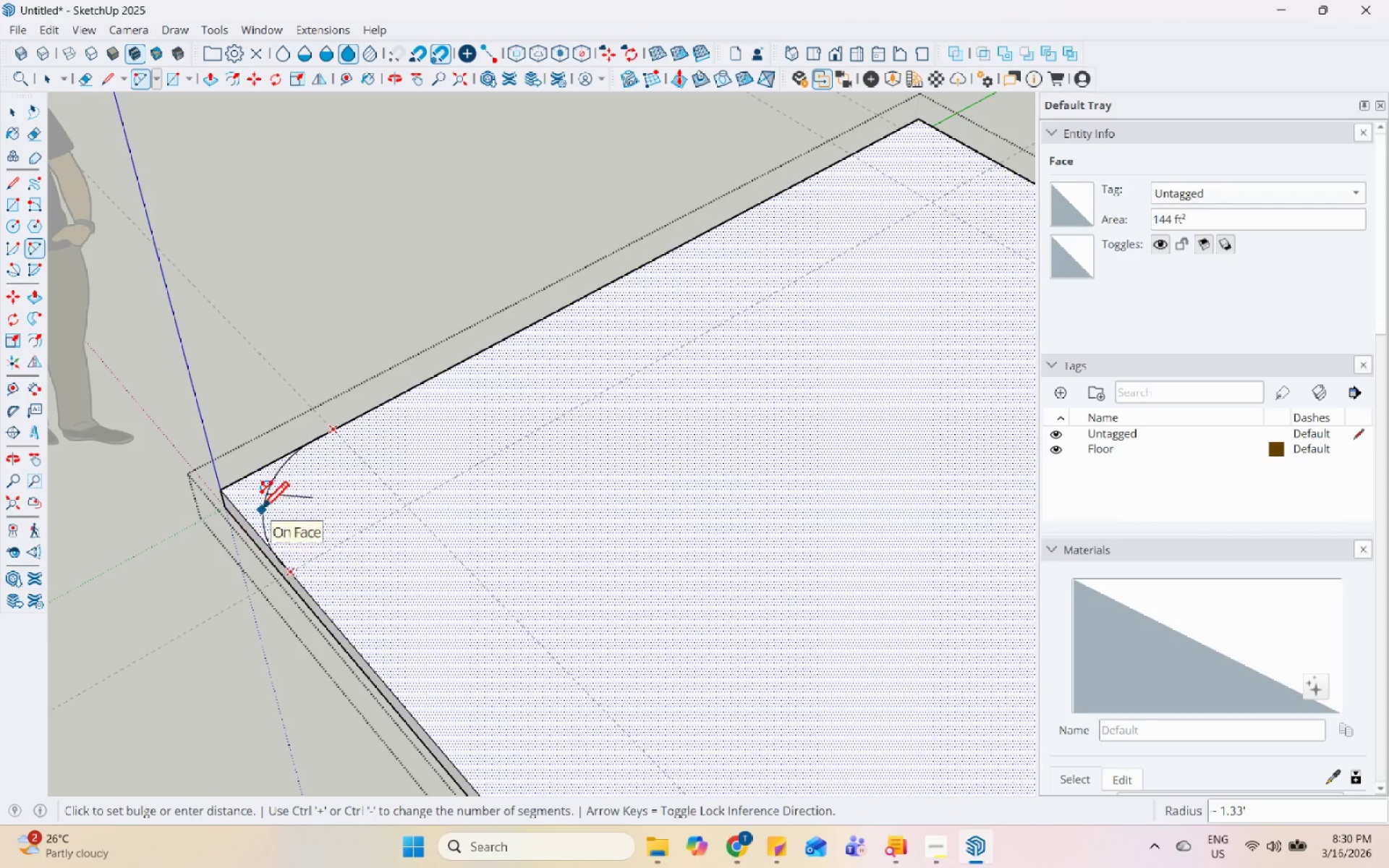 
left_click([264, 512])
 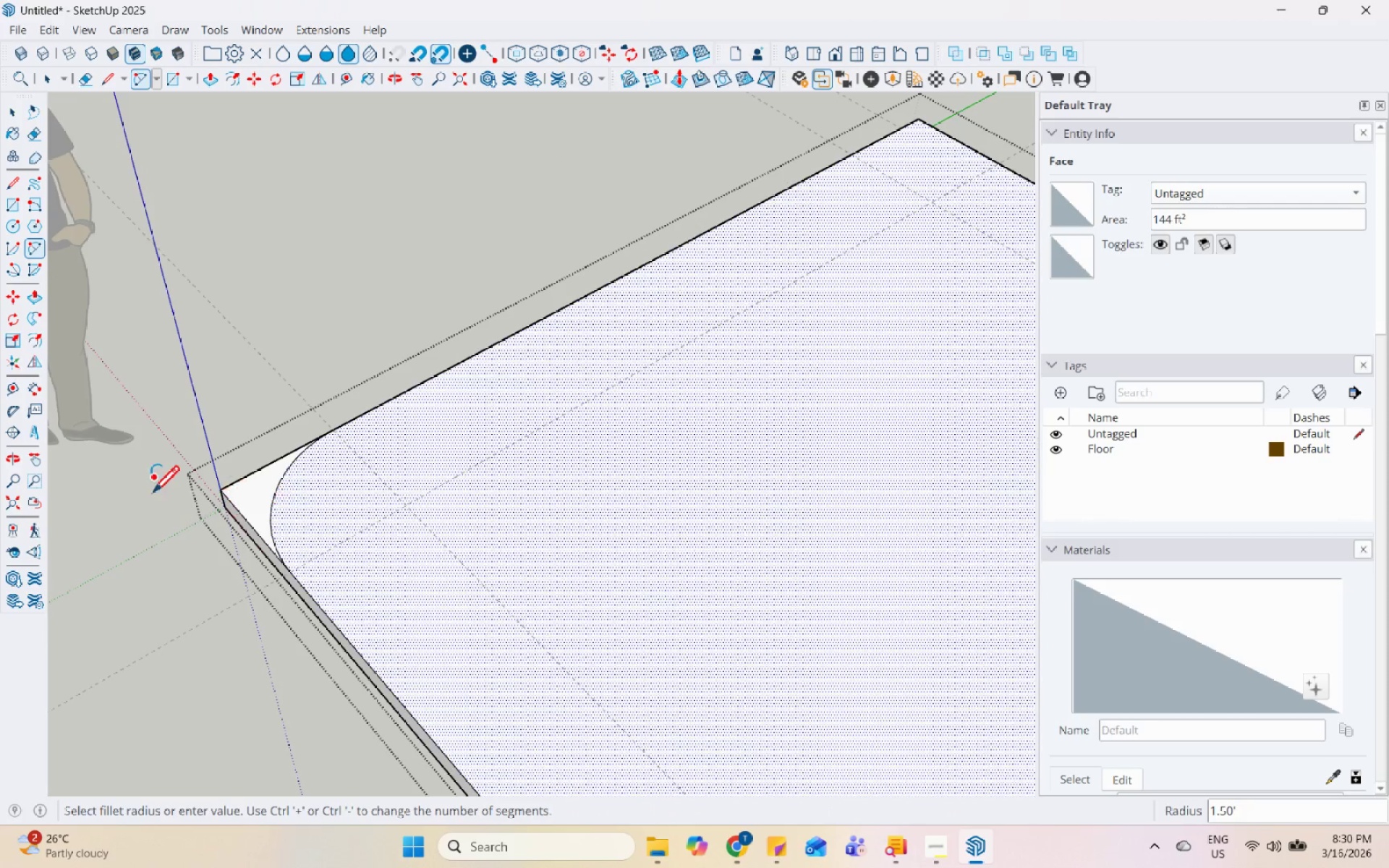 
scroll: coordinate [519, 325], scroll_direction: up, amount: 3.0
 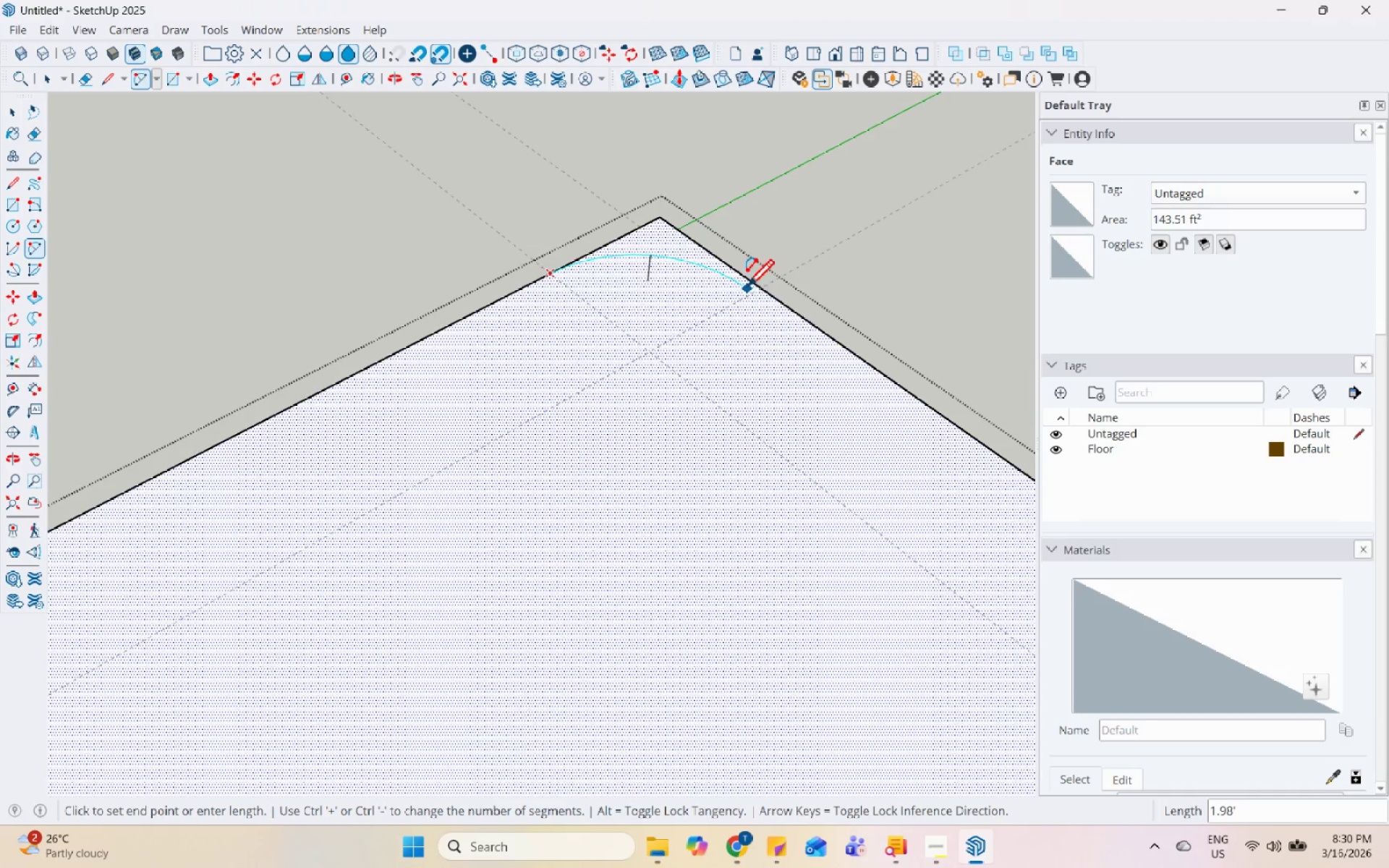 
left_click([758, 290])
 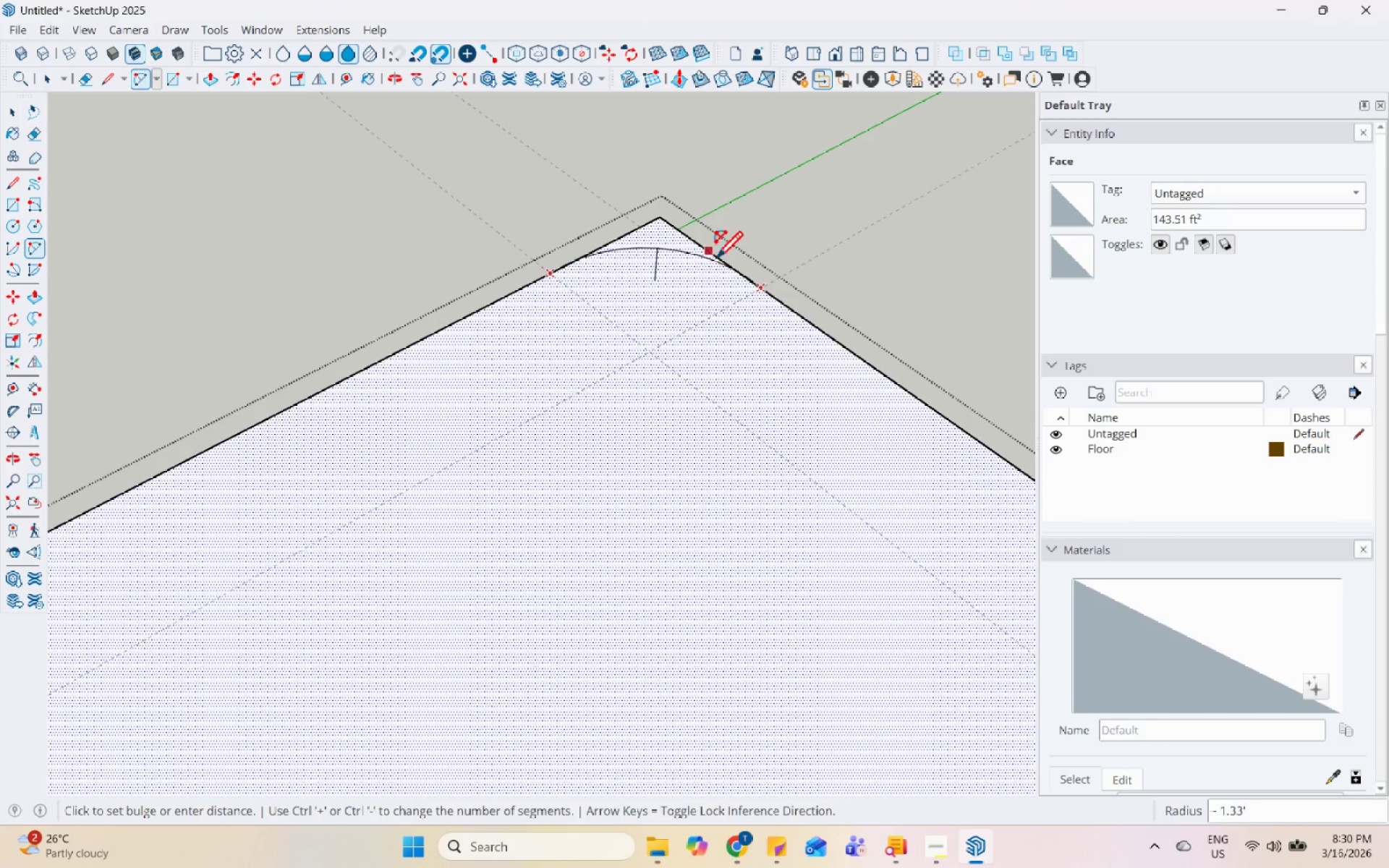 
scroll: coordinate [682, 252], scroll_direction: up, amount: 5.0
 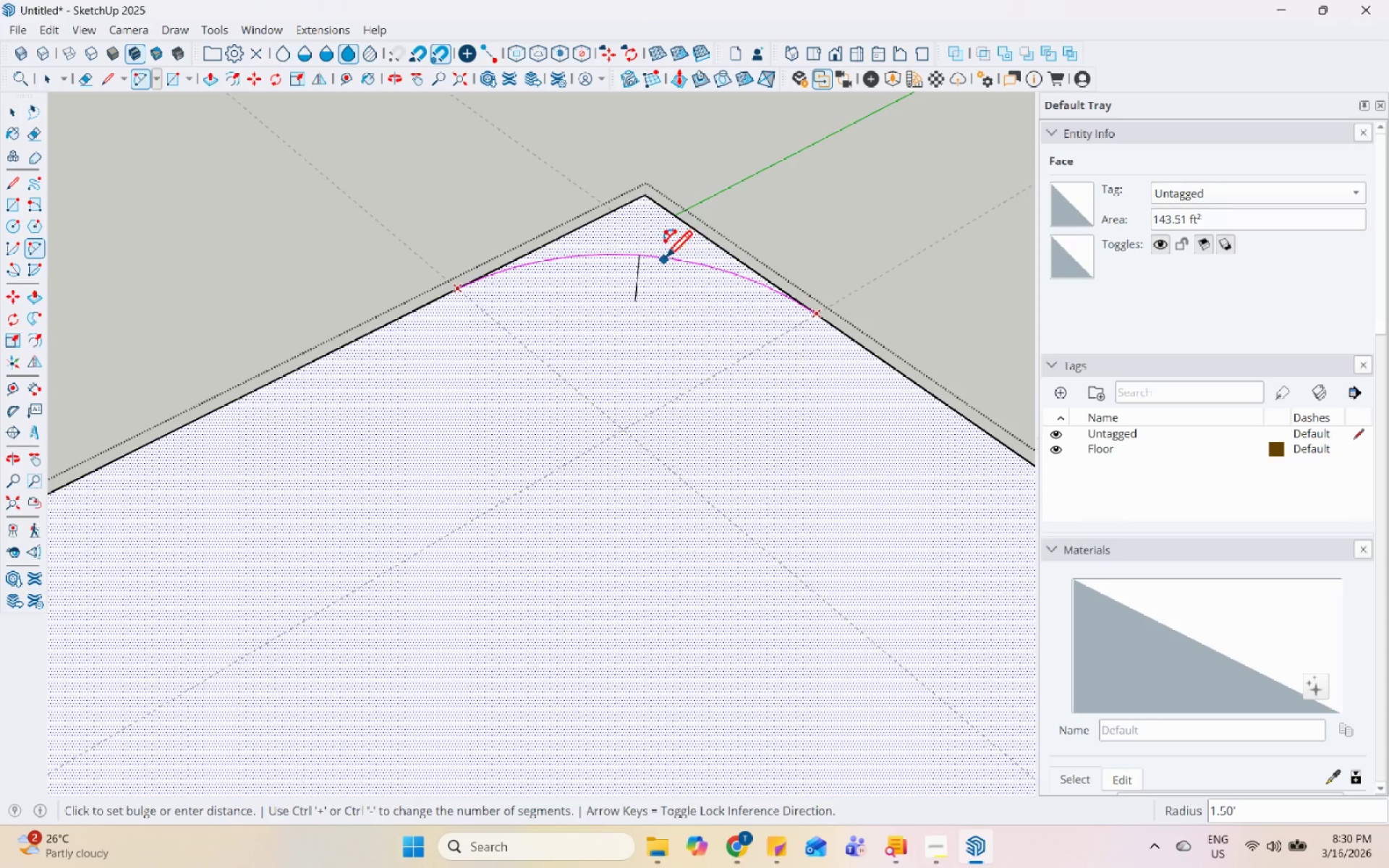 
left_click([665, 260])
 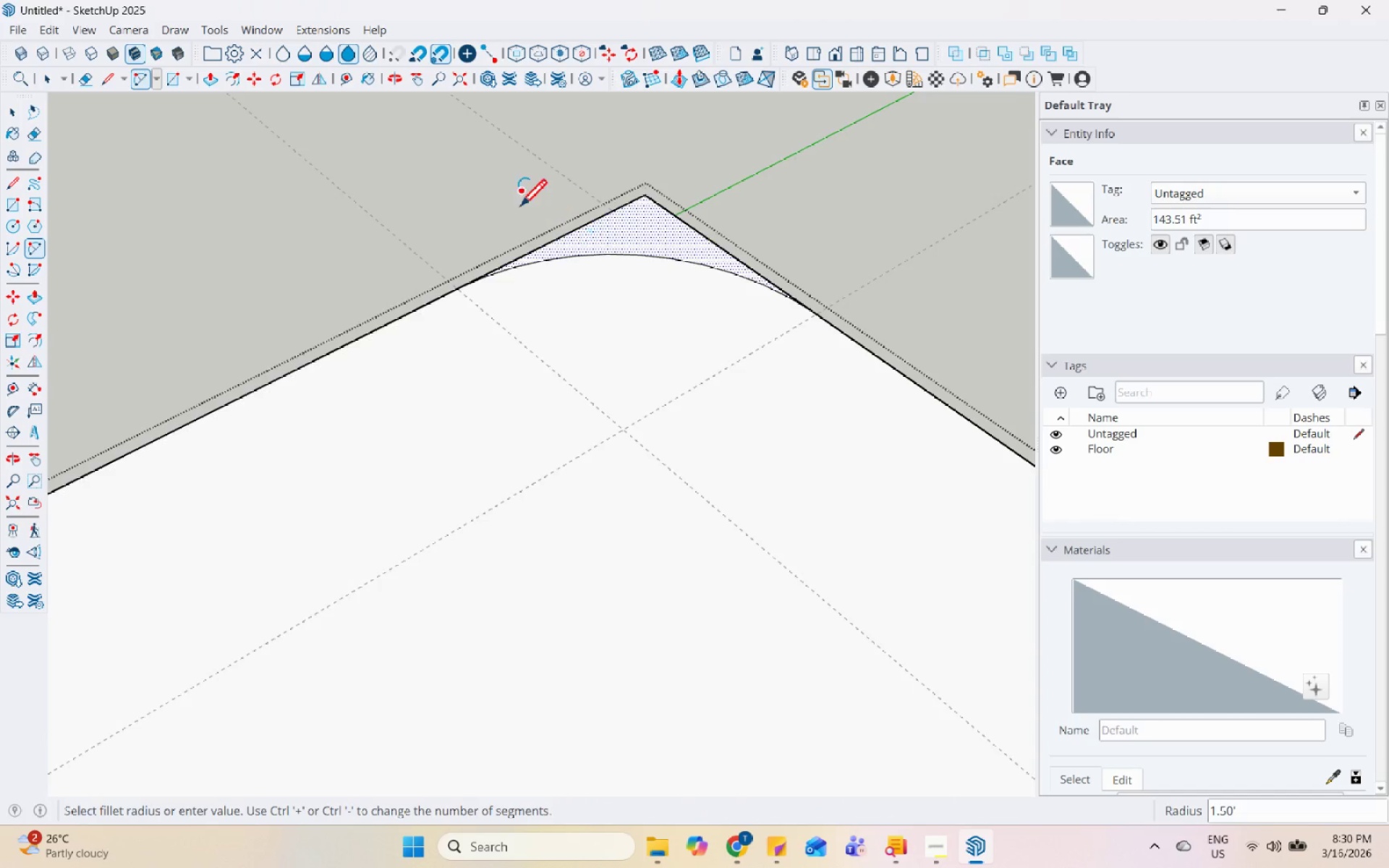 
scroll: coordinate [609, 603], scroll_direction: down, amount: 15.0
 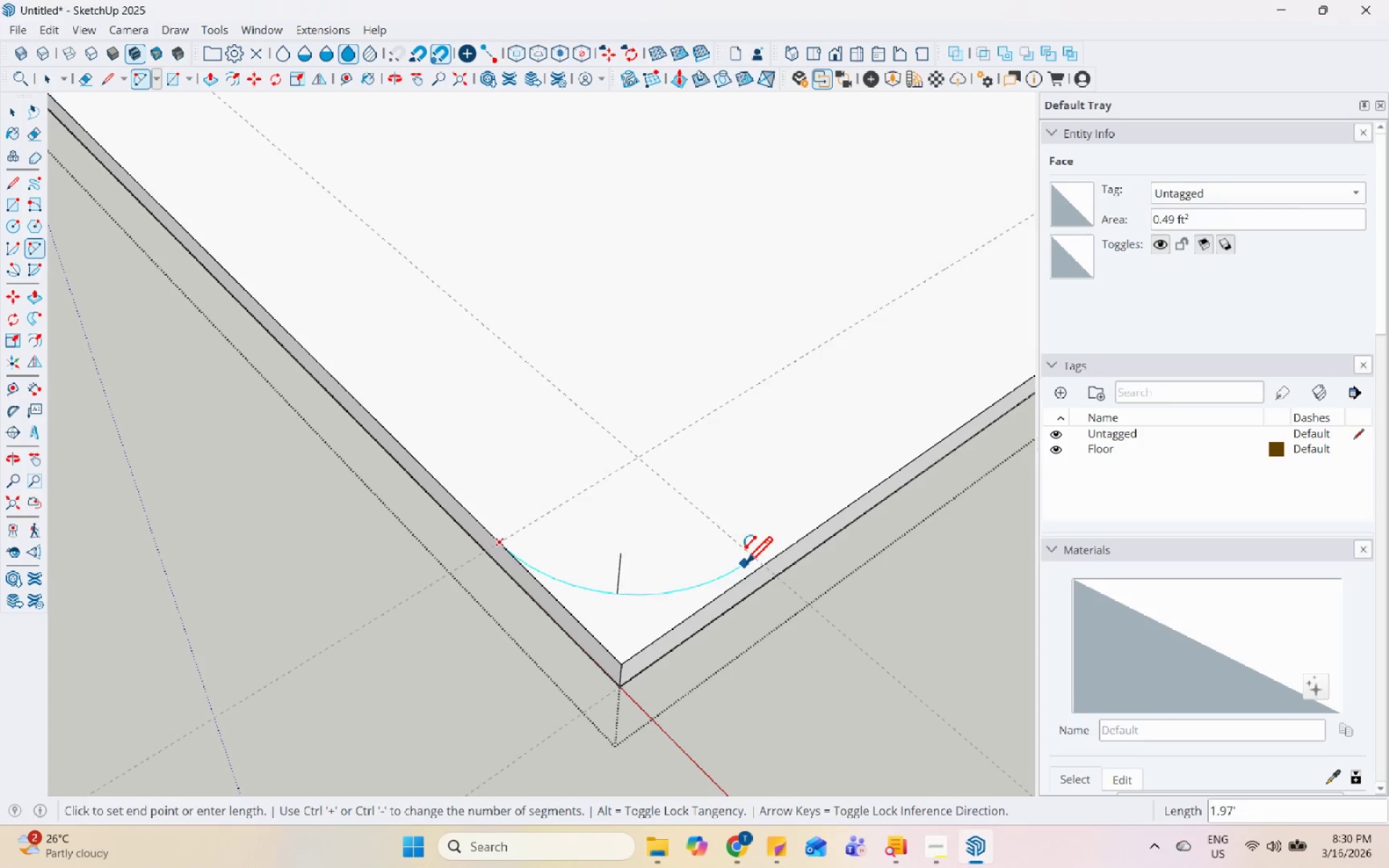 
left_click([763, 569])
 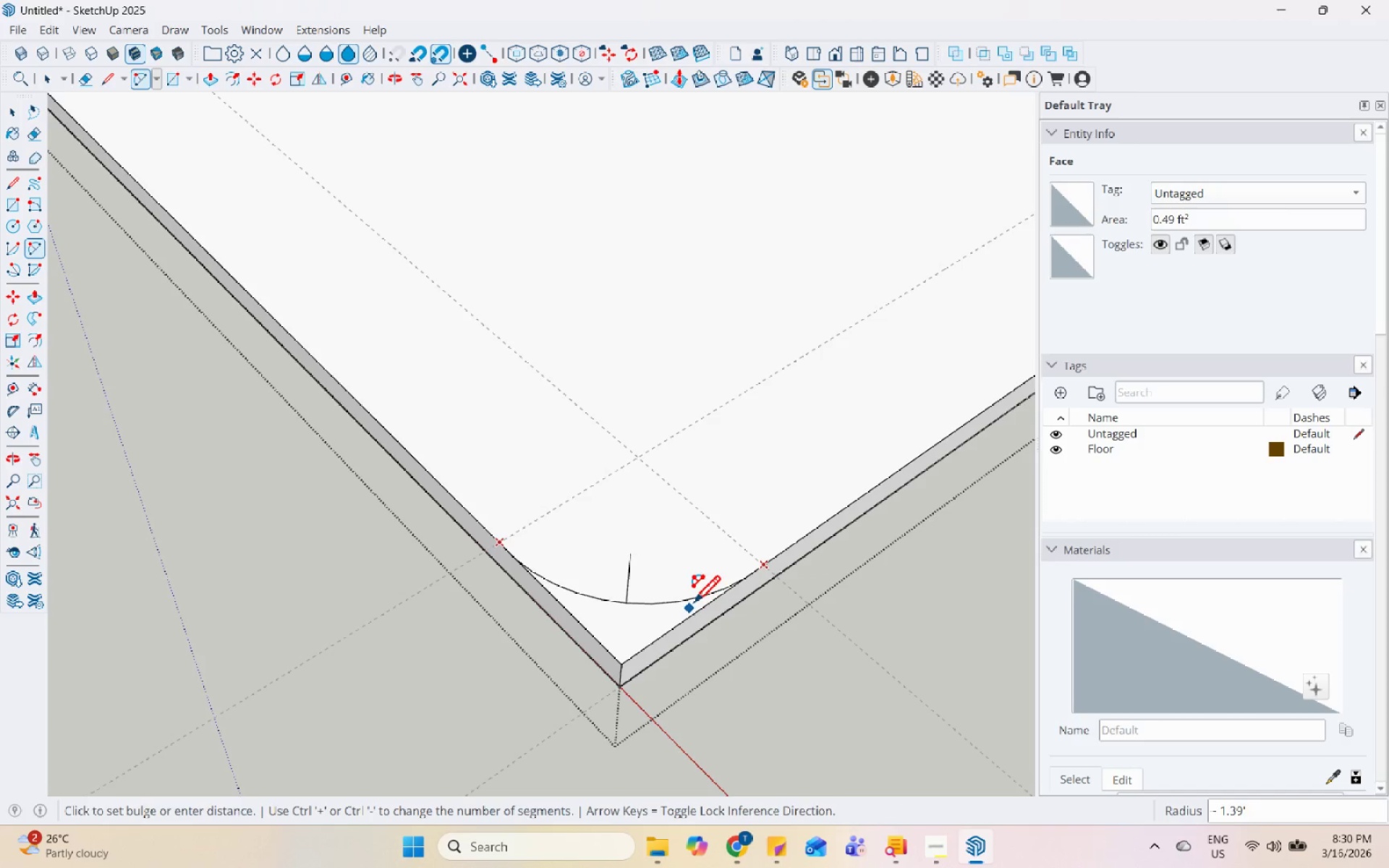 
left_click([708, 597])
 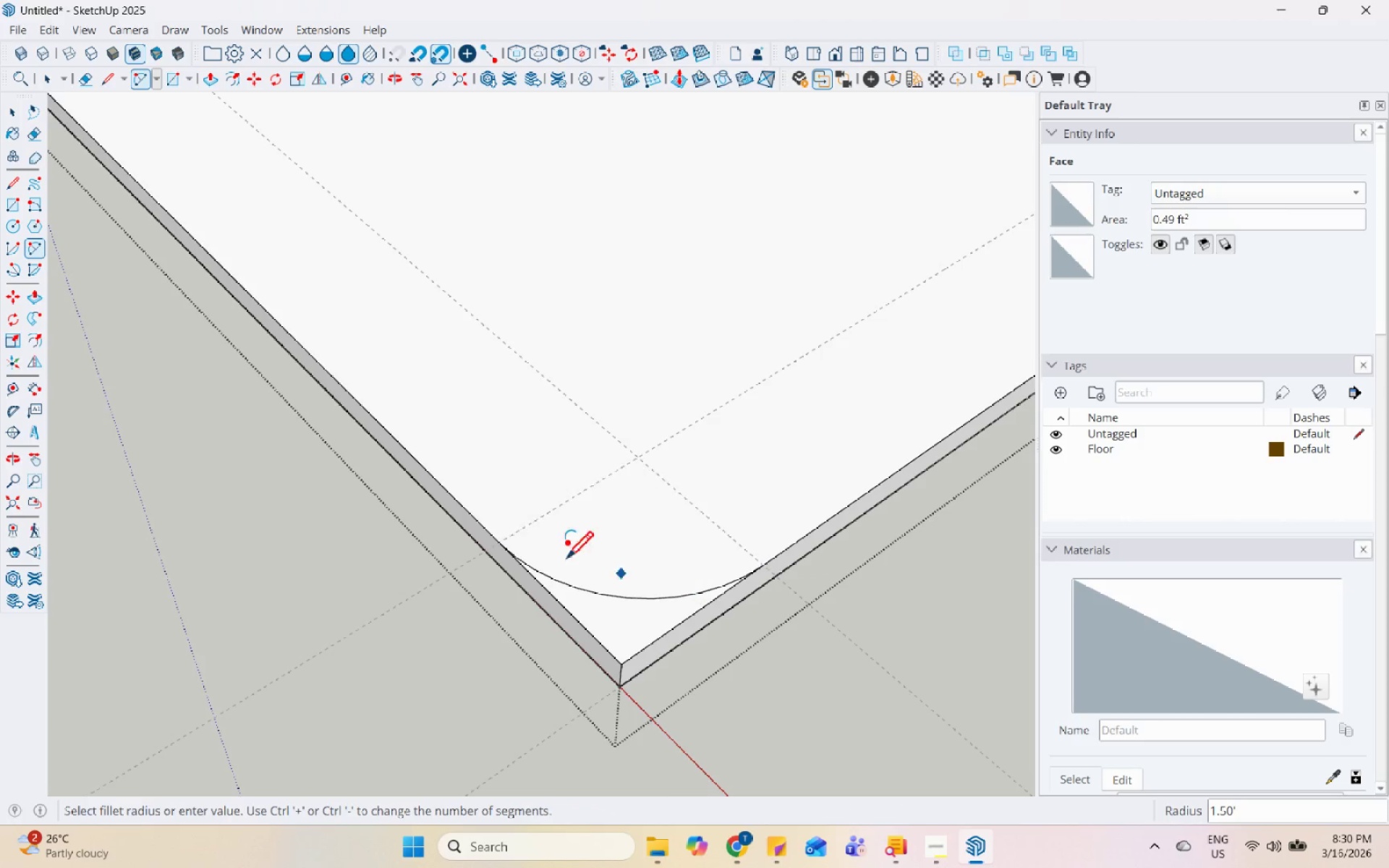 
scroll: coordinate [590, 333], scroll_direction: down, amount: 2.0
 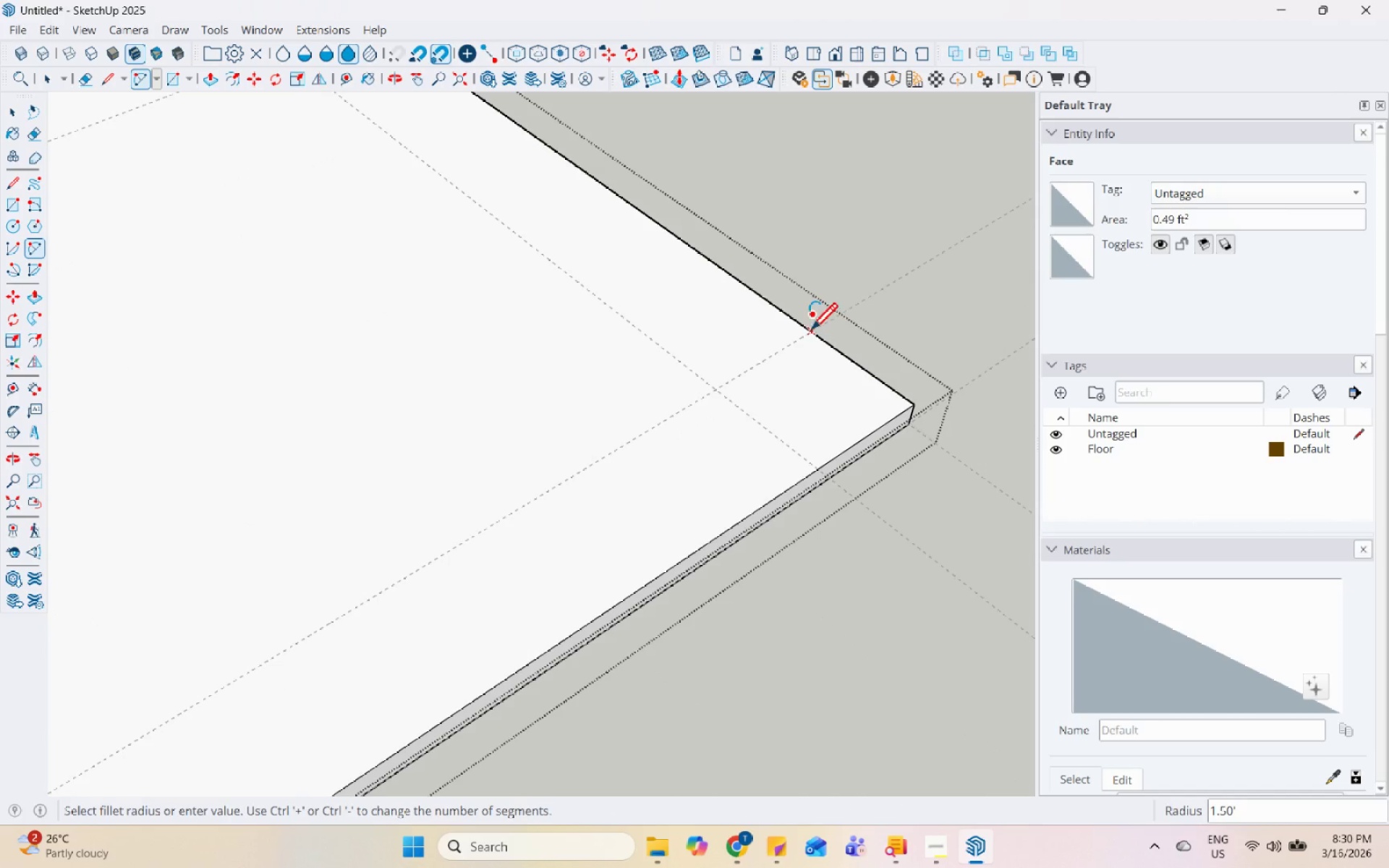 
left_click([808, 332])
 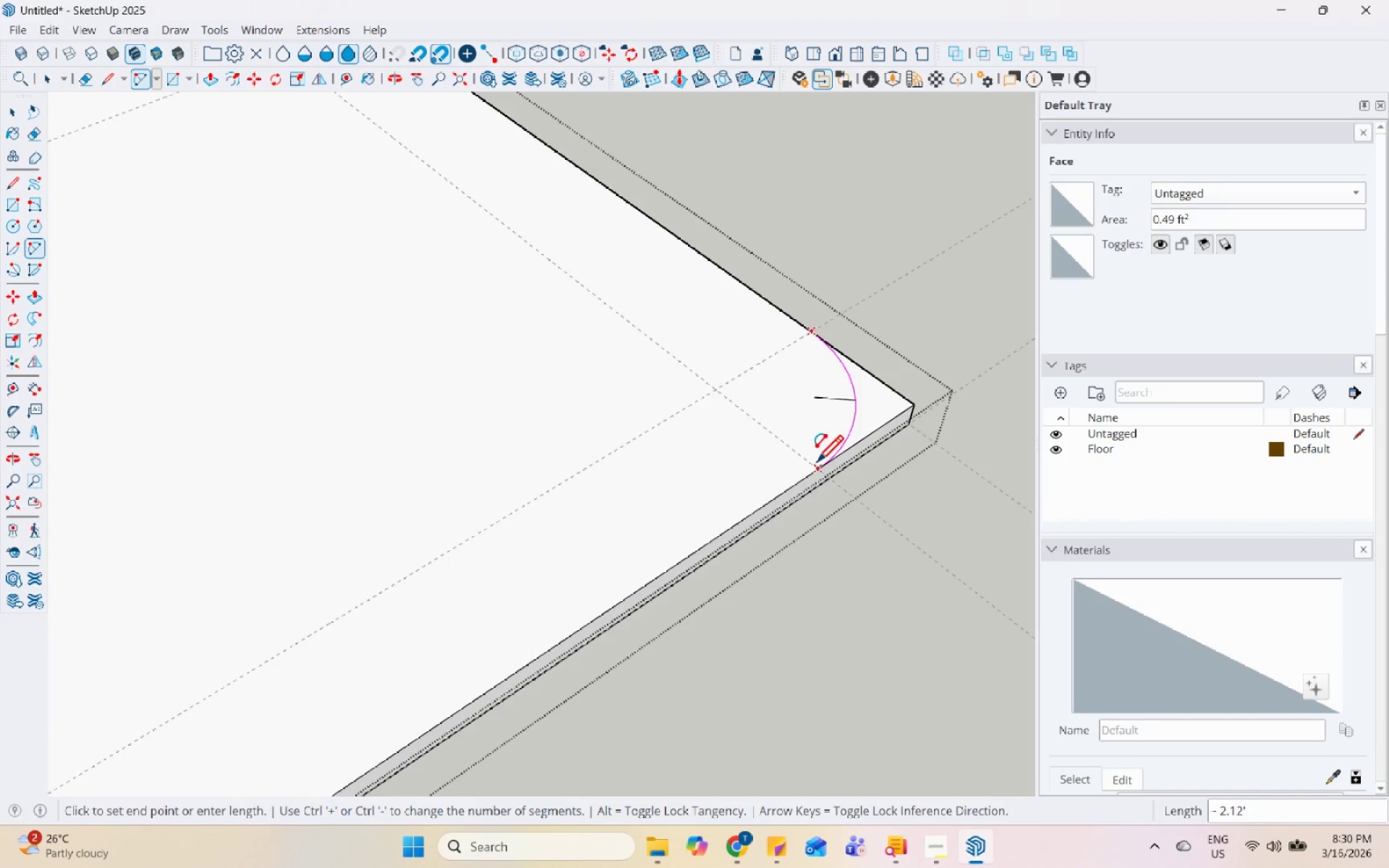 
left_click([816, 464])
 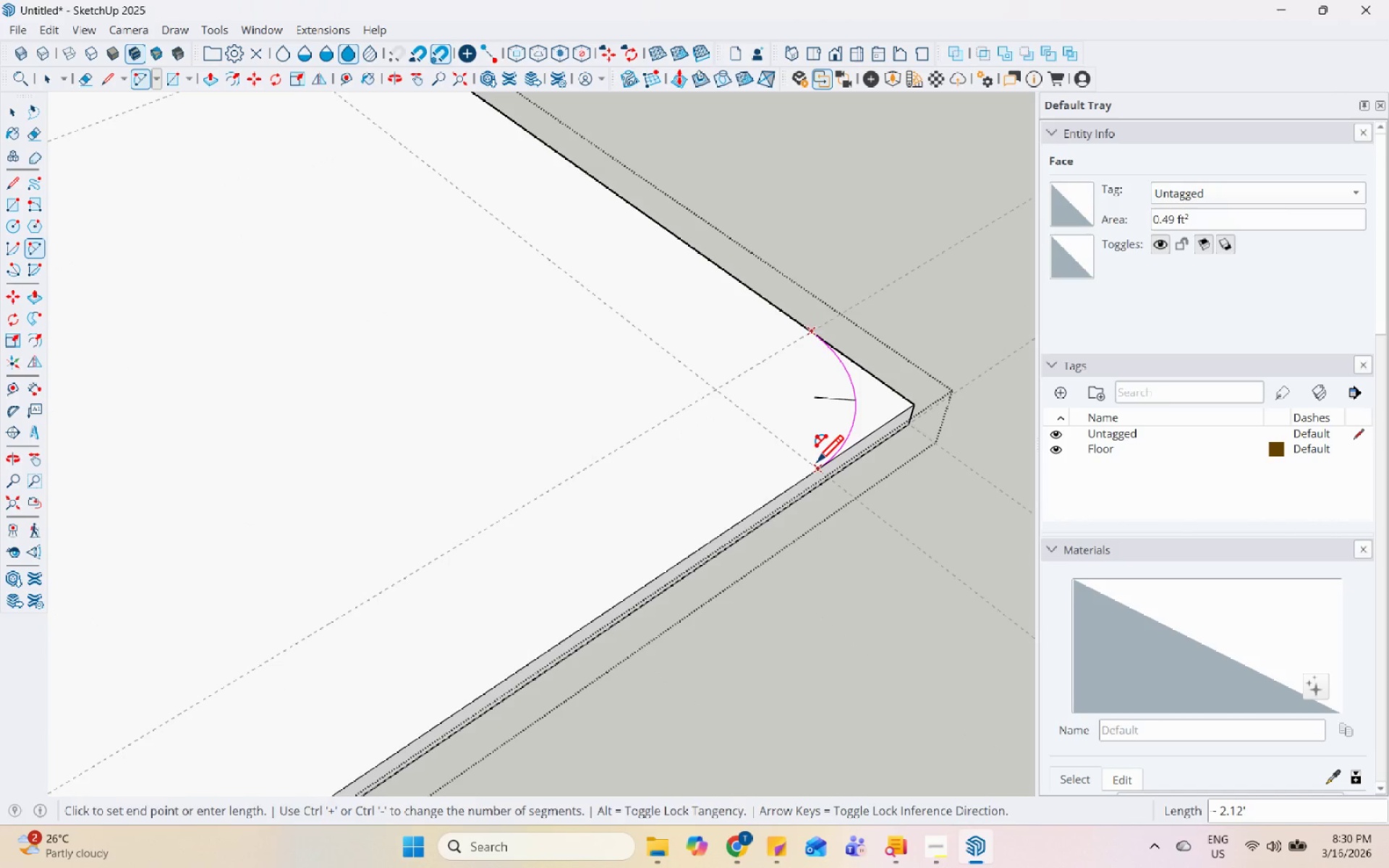 
left_click([816, 464])
 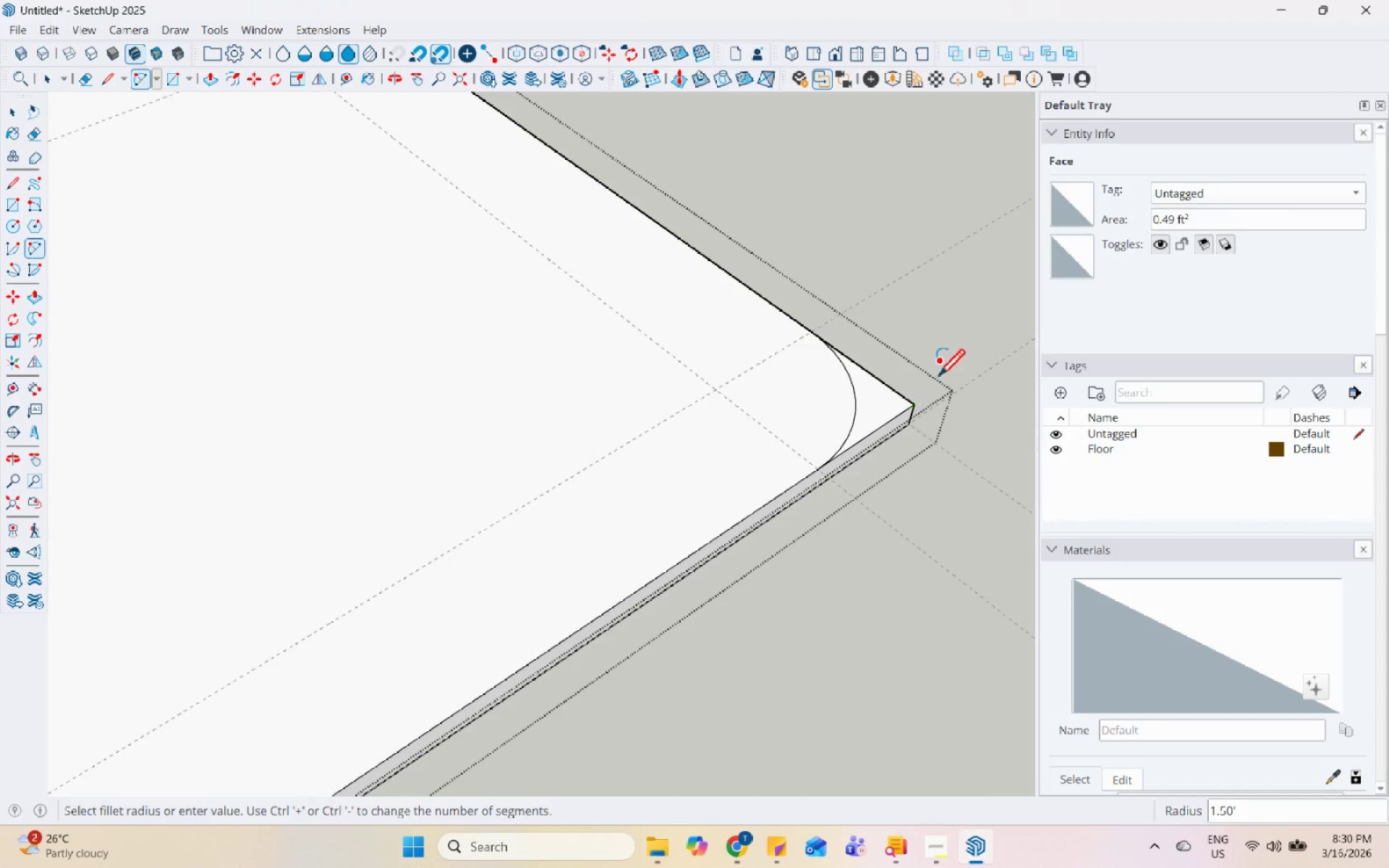 
key(Space)
 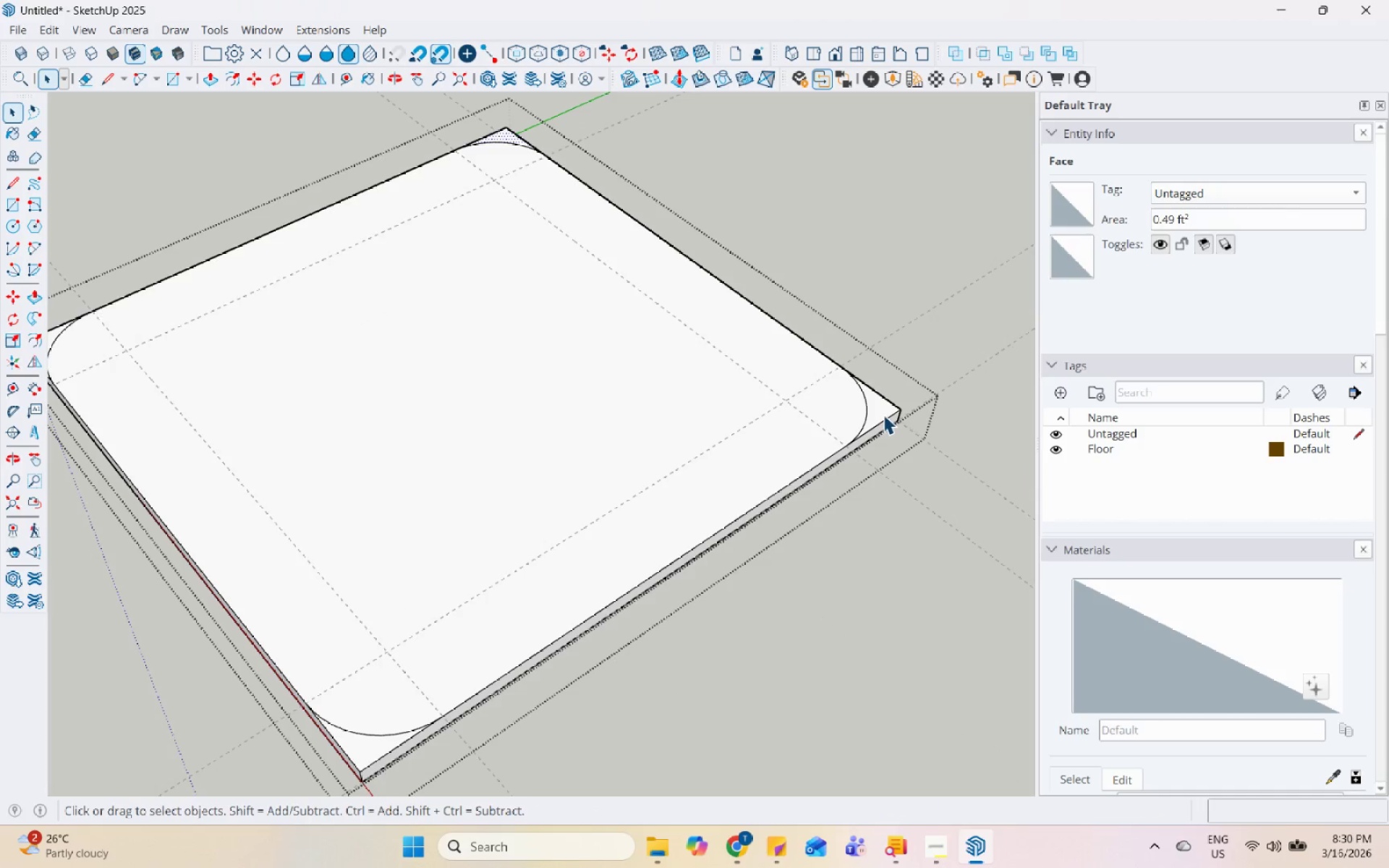 
scroll: coordinate [881, 417], scroll_direction: down, amount: 6.0
 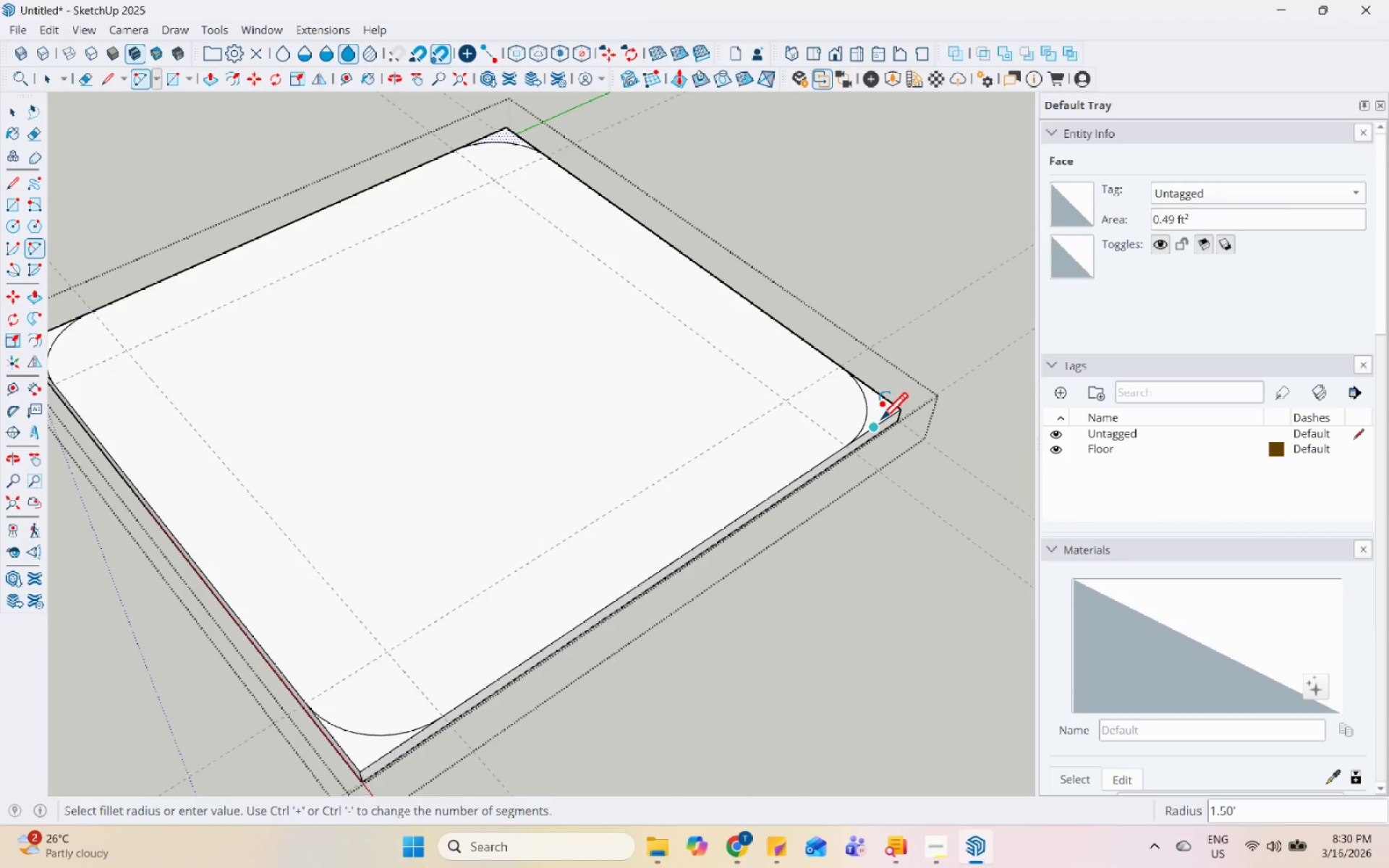 
left_click([890, 406])
 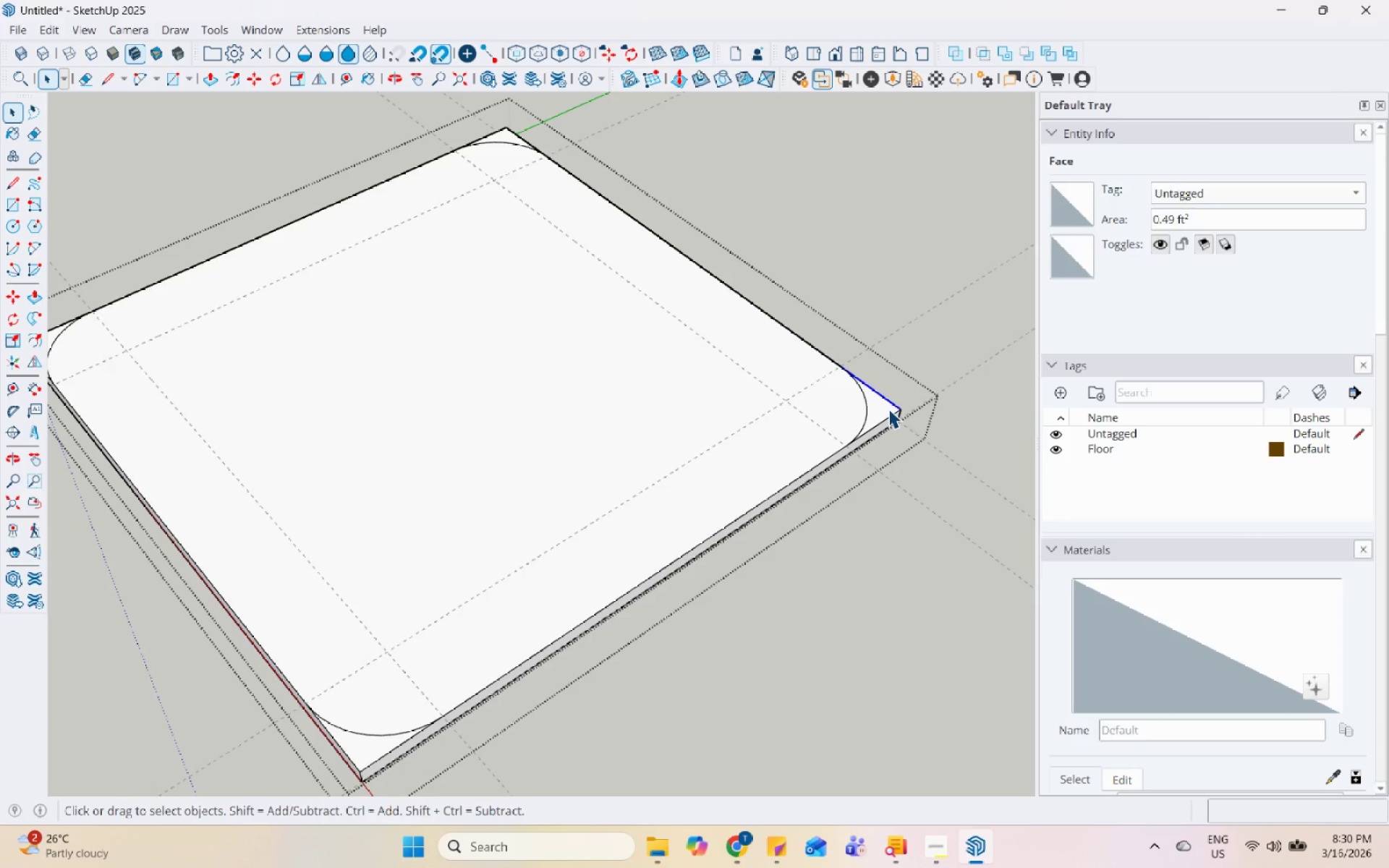 
left_click([888, 409])
 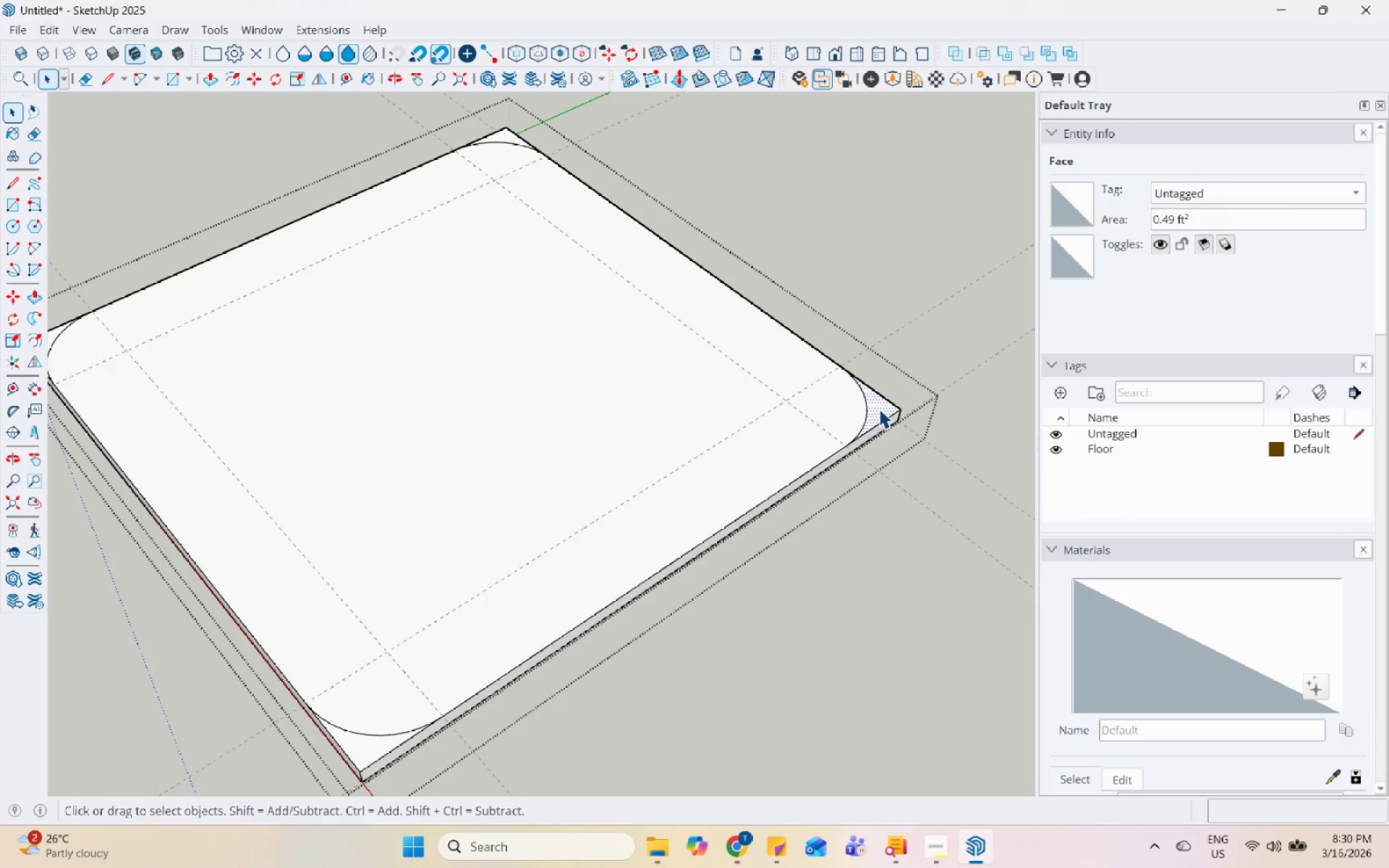 
key(P)
 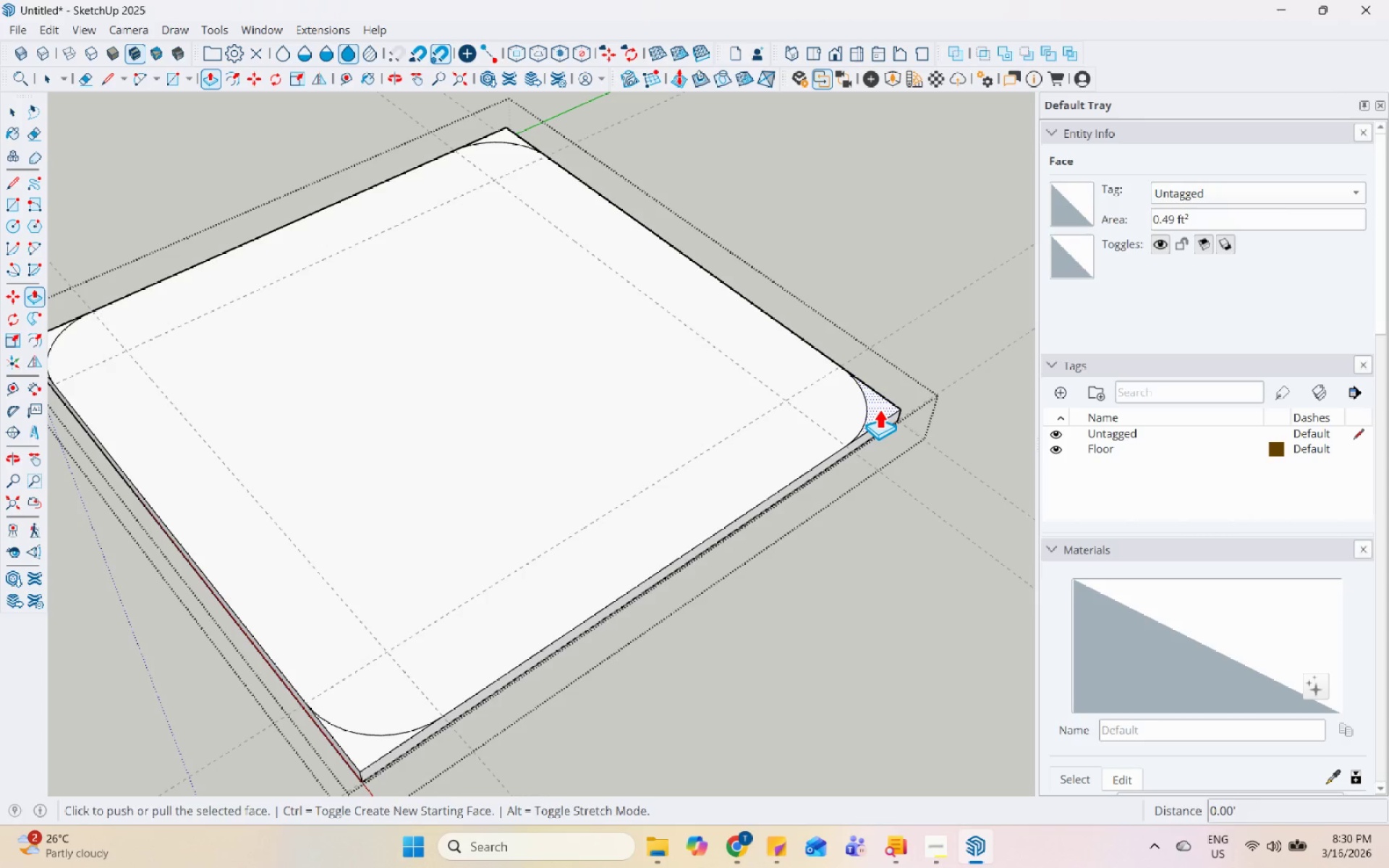 
left_click([879, 409])
 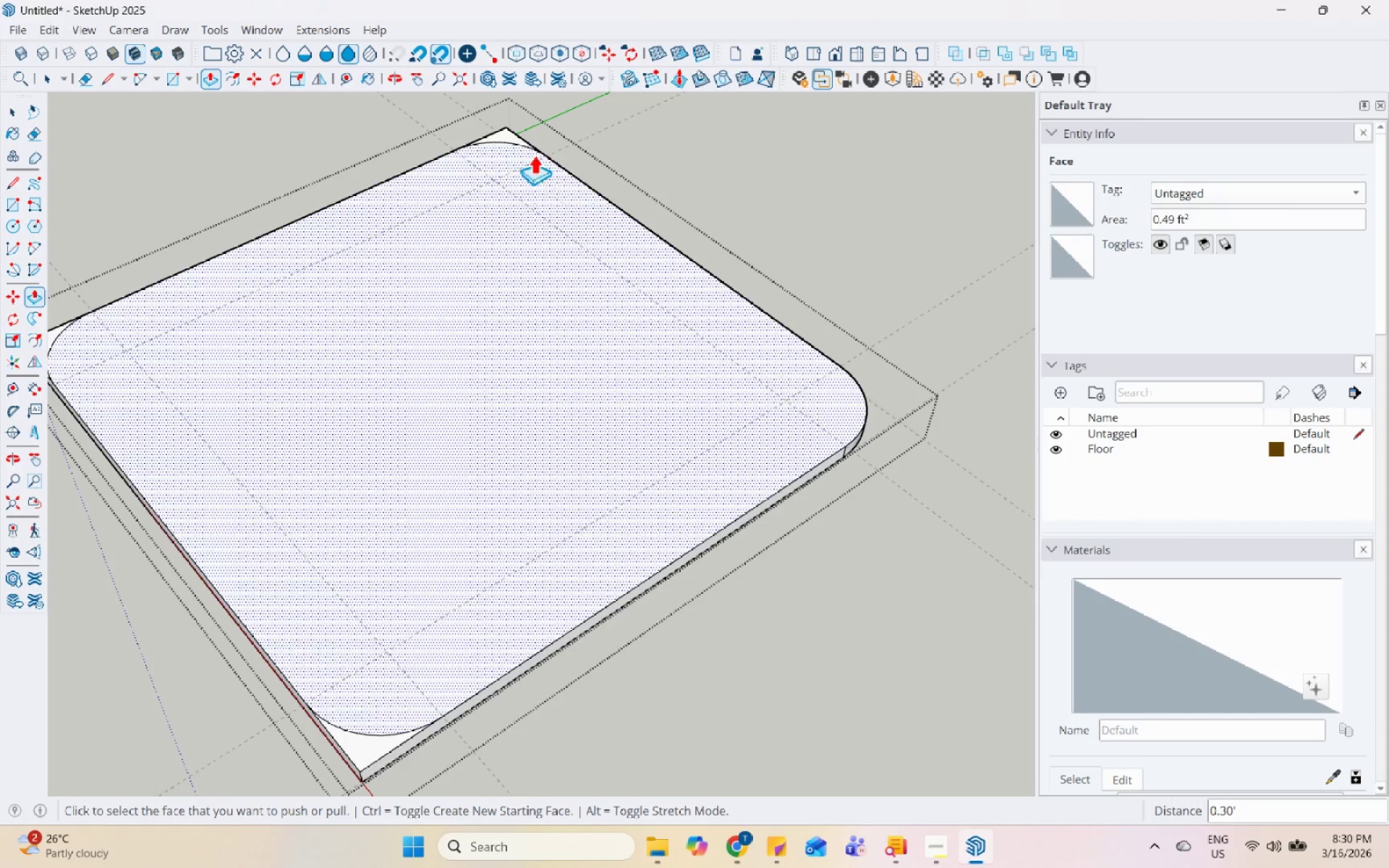 
double_click([511, 141])
 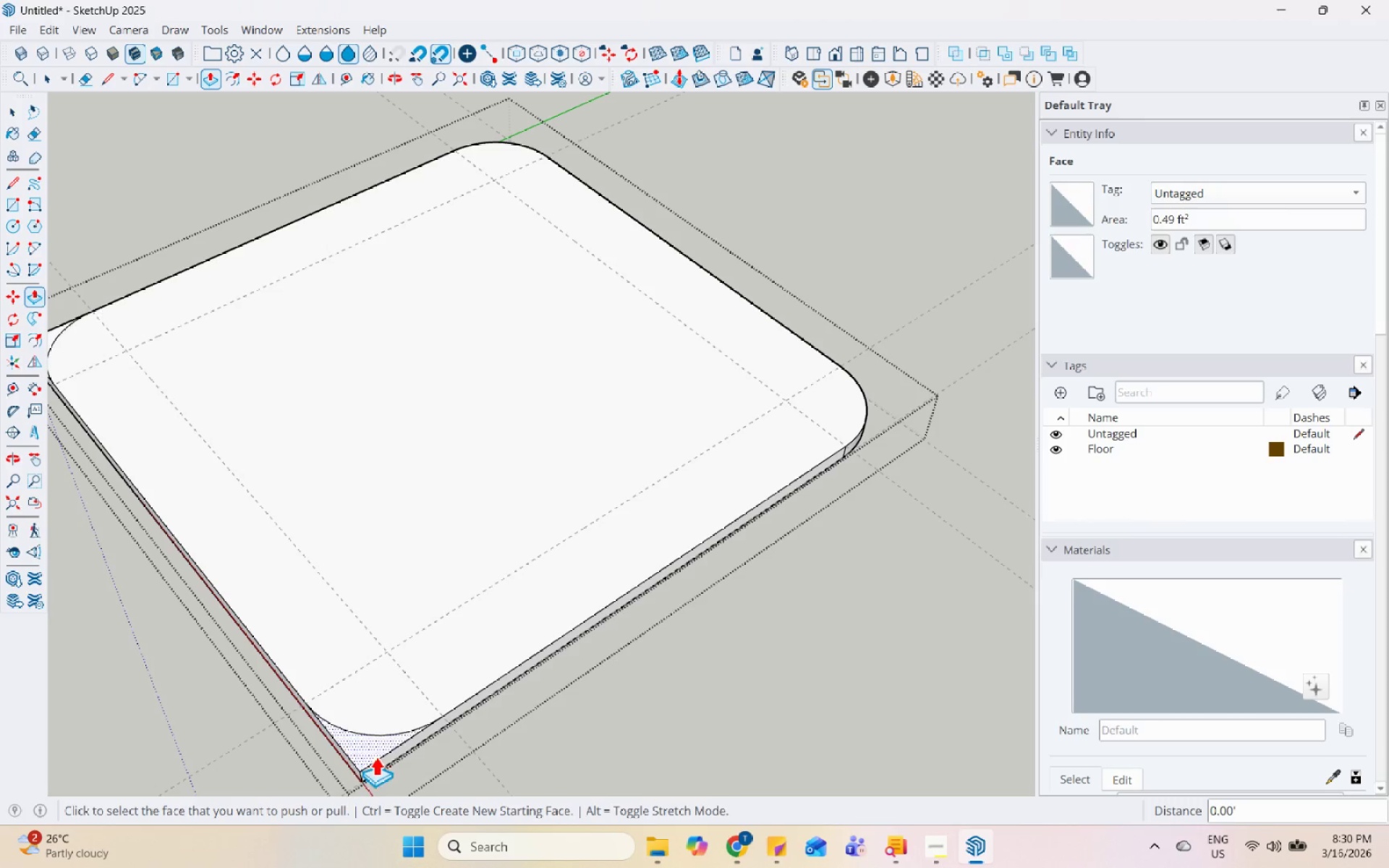 
double_click([375, 756])
 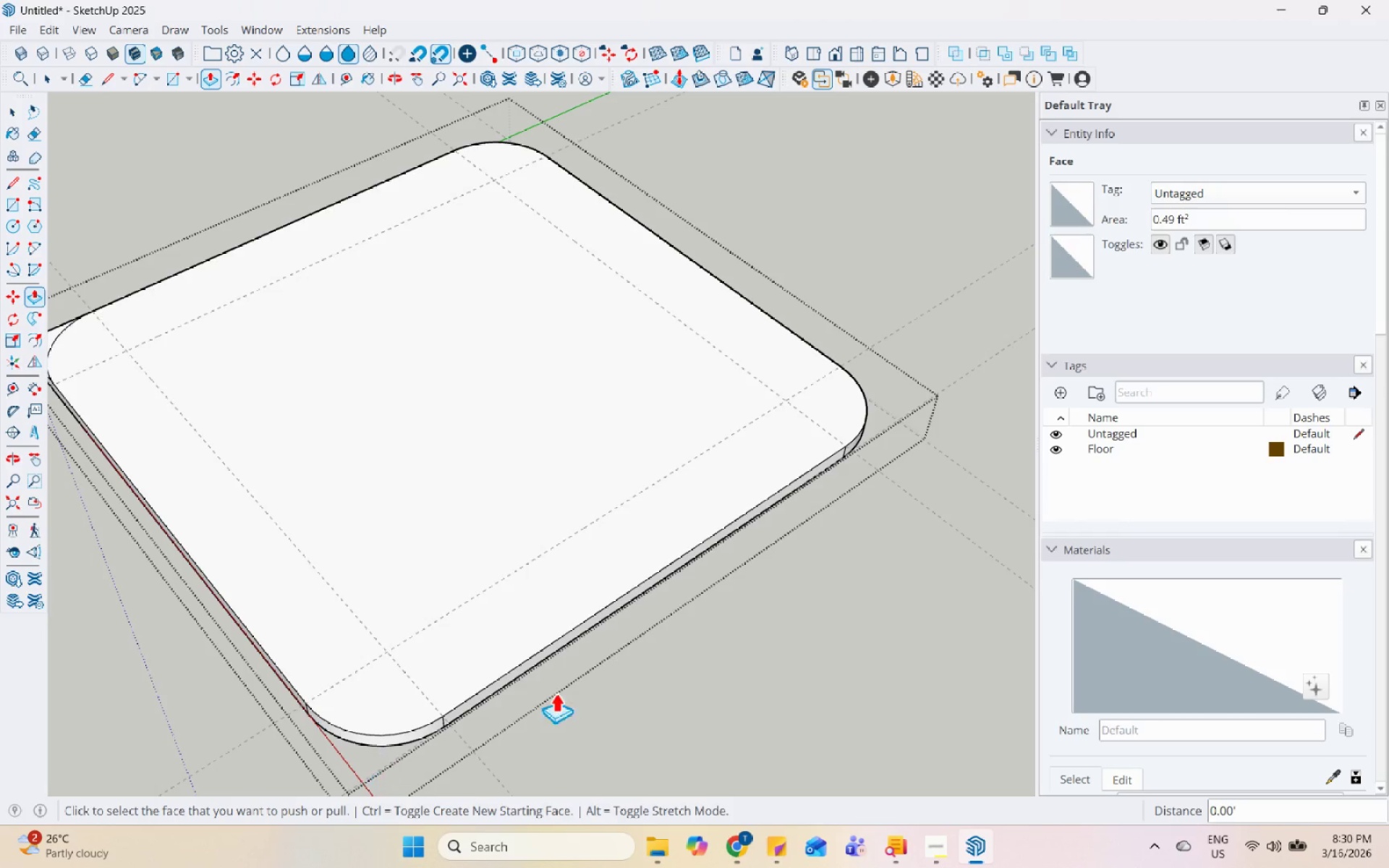 
left_click([264, 418])
 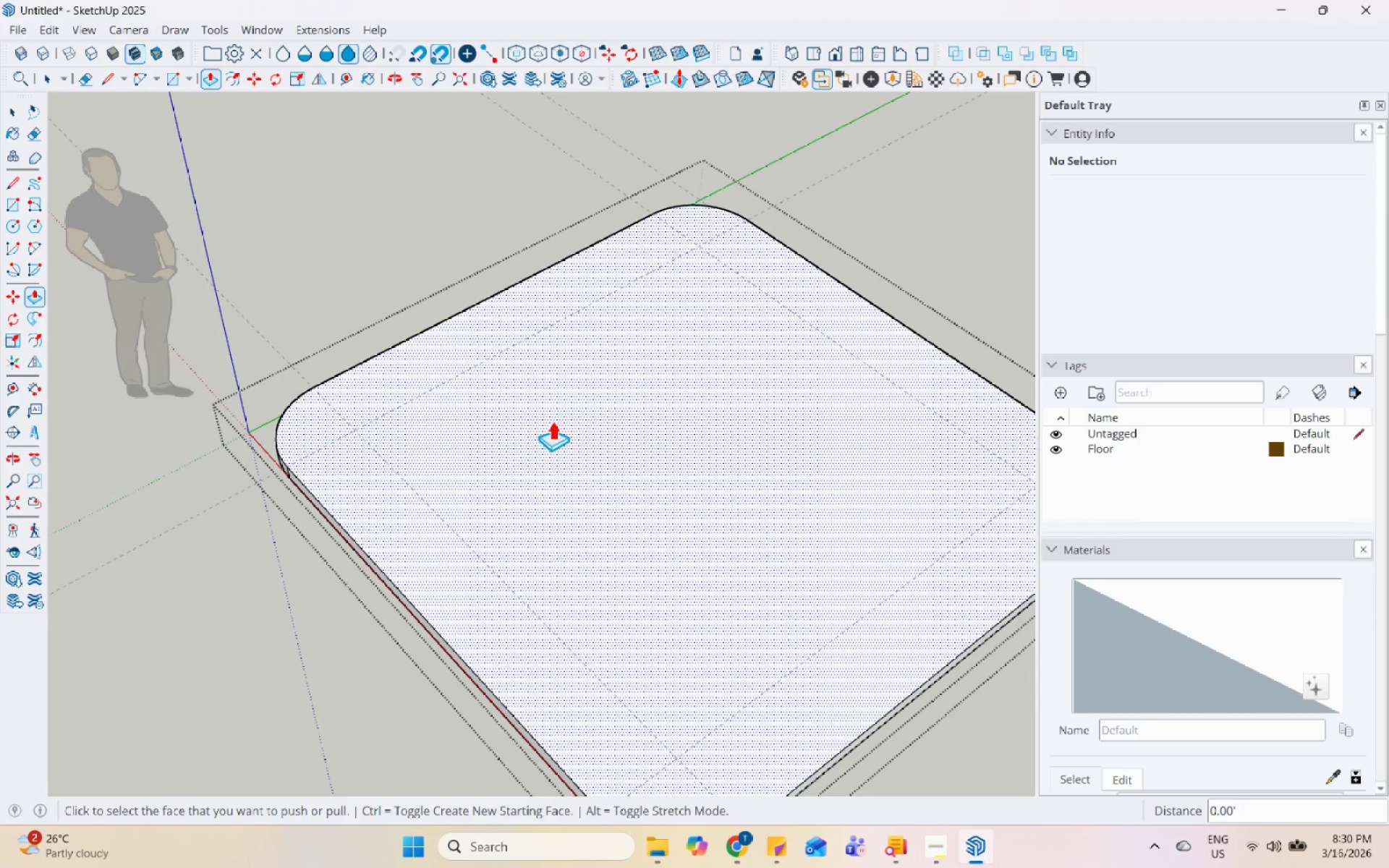 
scroll: coordinate [291, 486], scroll_direction: down, amount: 1.0
 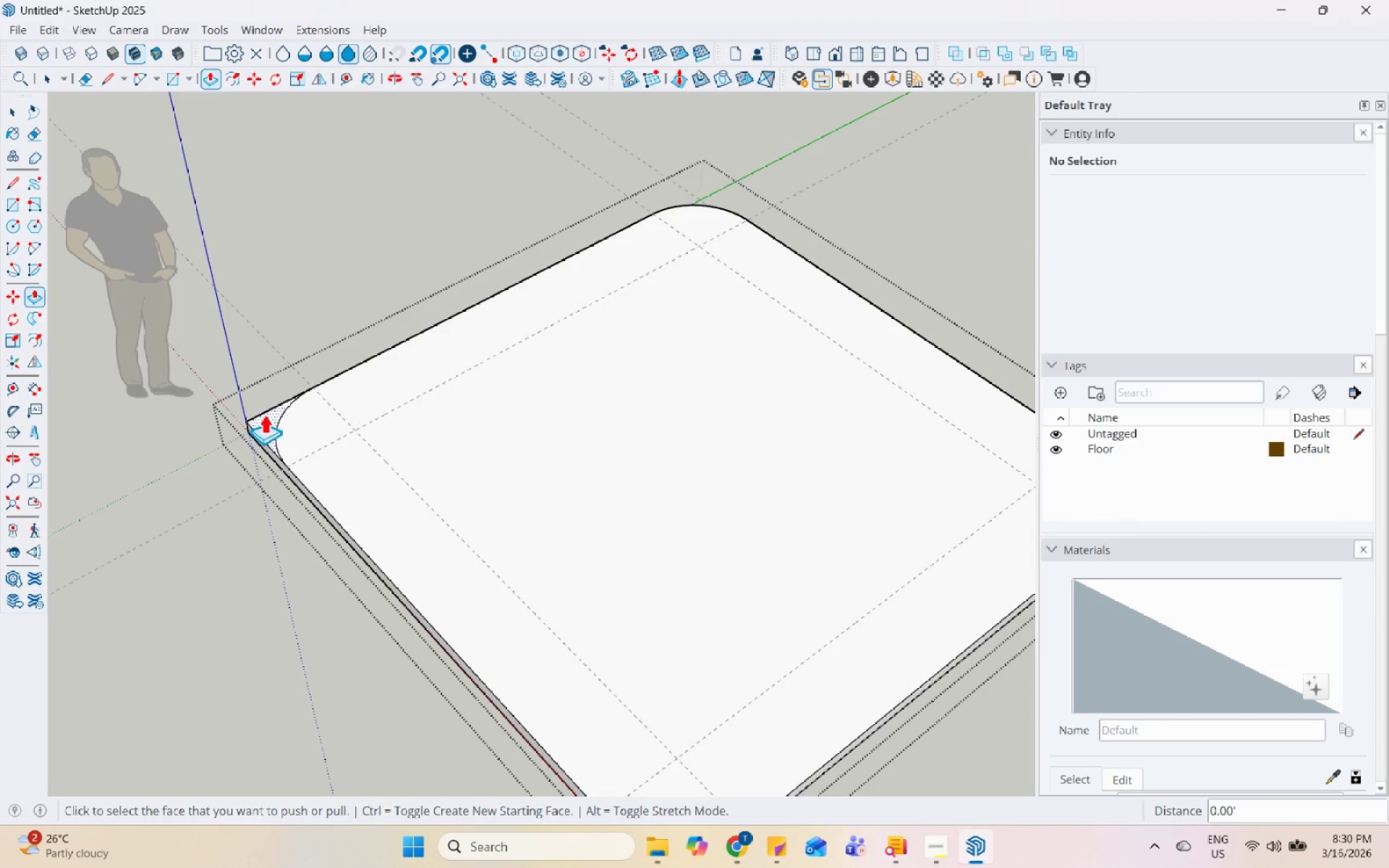 
key(Space)
 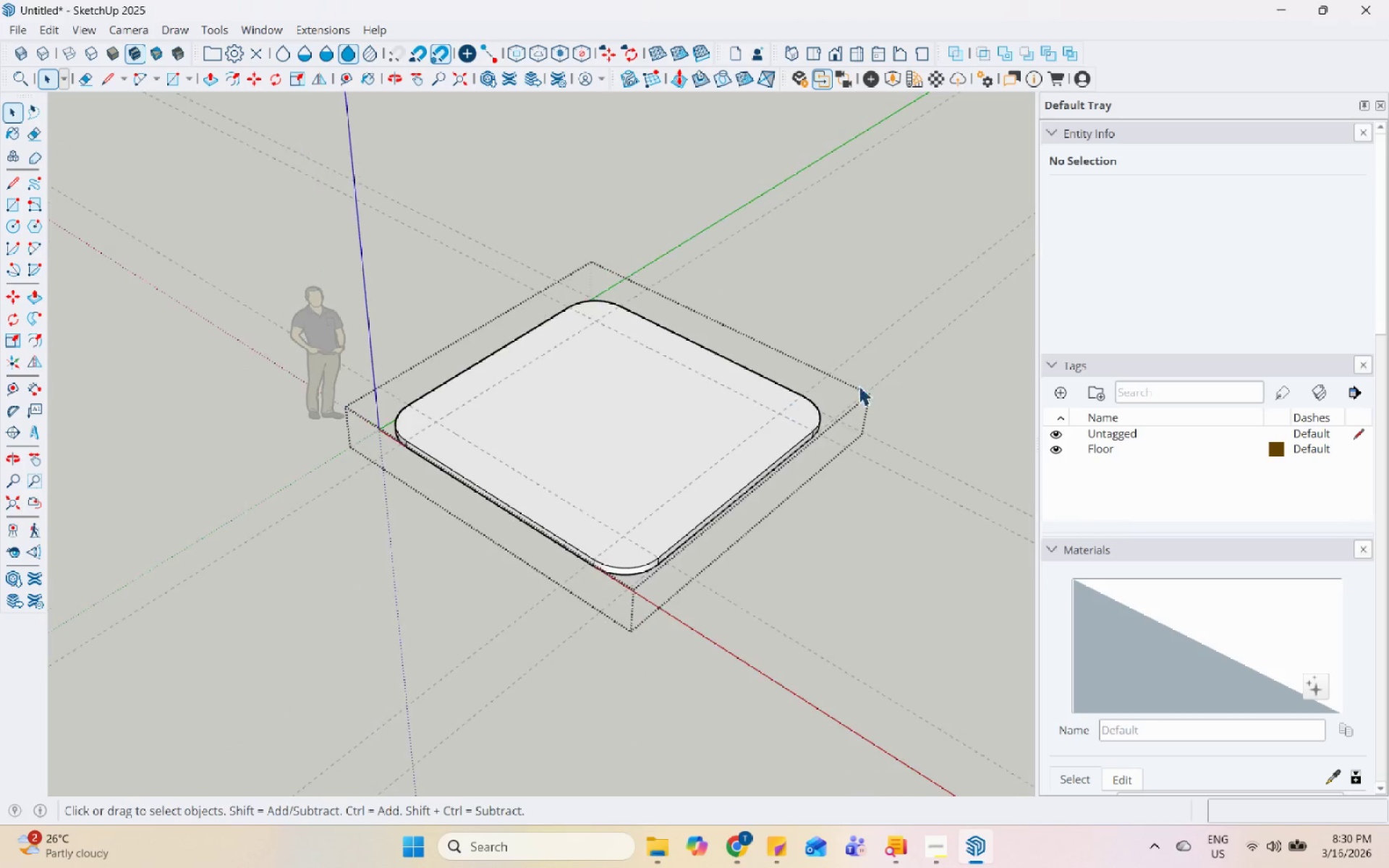 
key(Escape)
 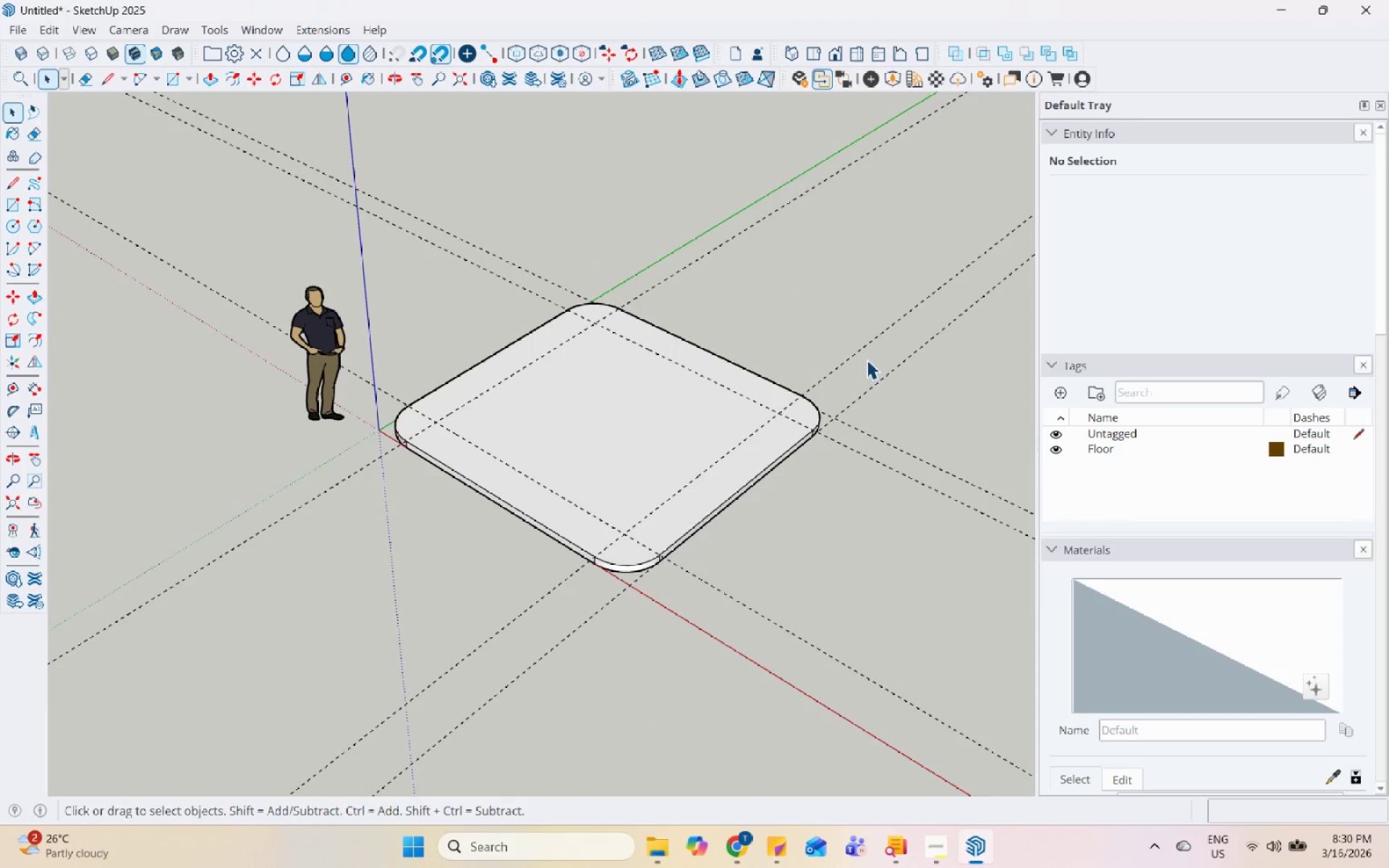 
scroll: coordinate [745, 402], scroll_direction: down, amount: 7.0
 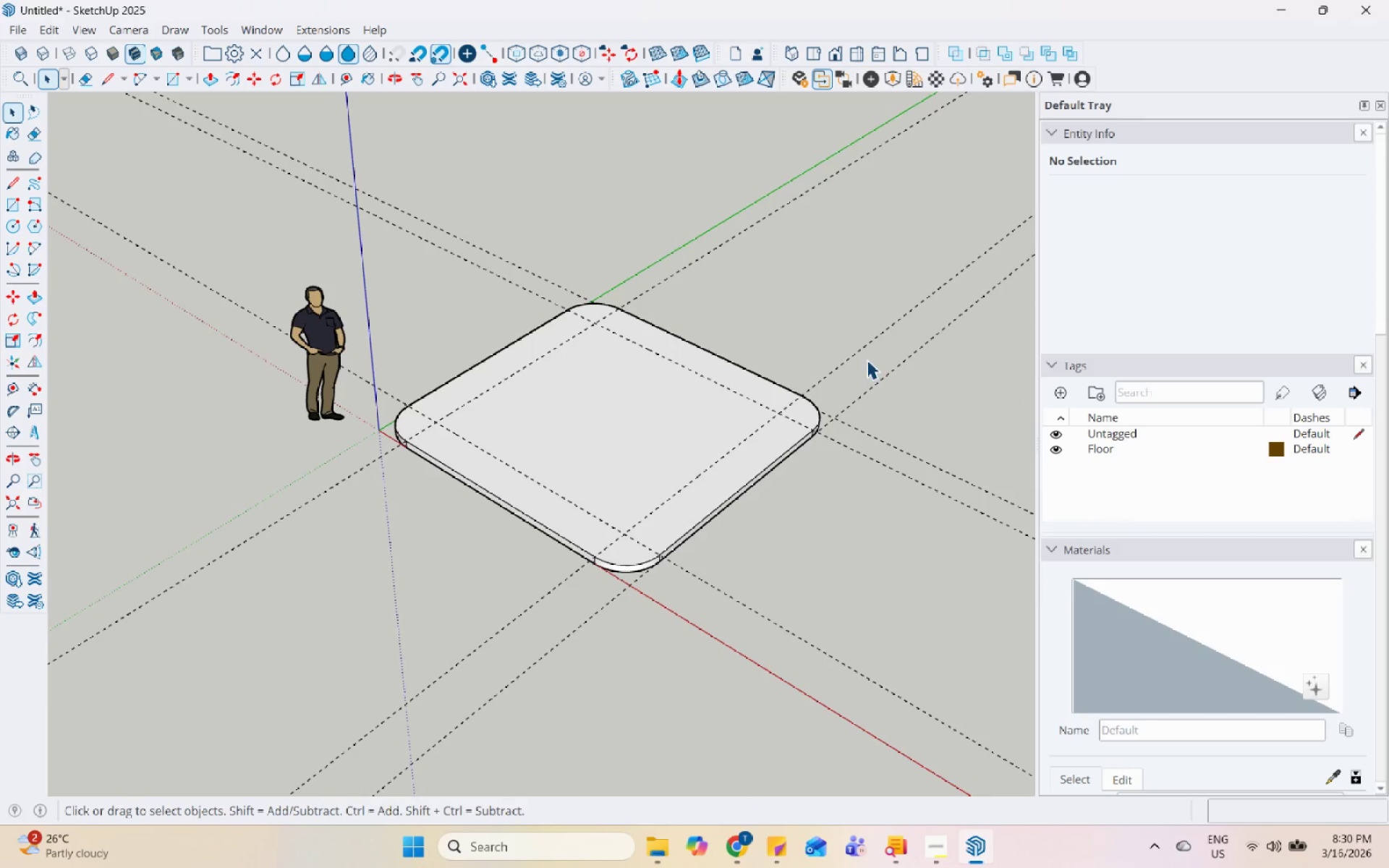 
key(Escape)
 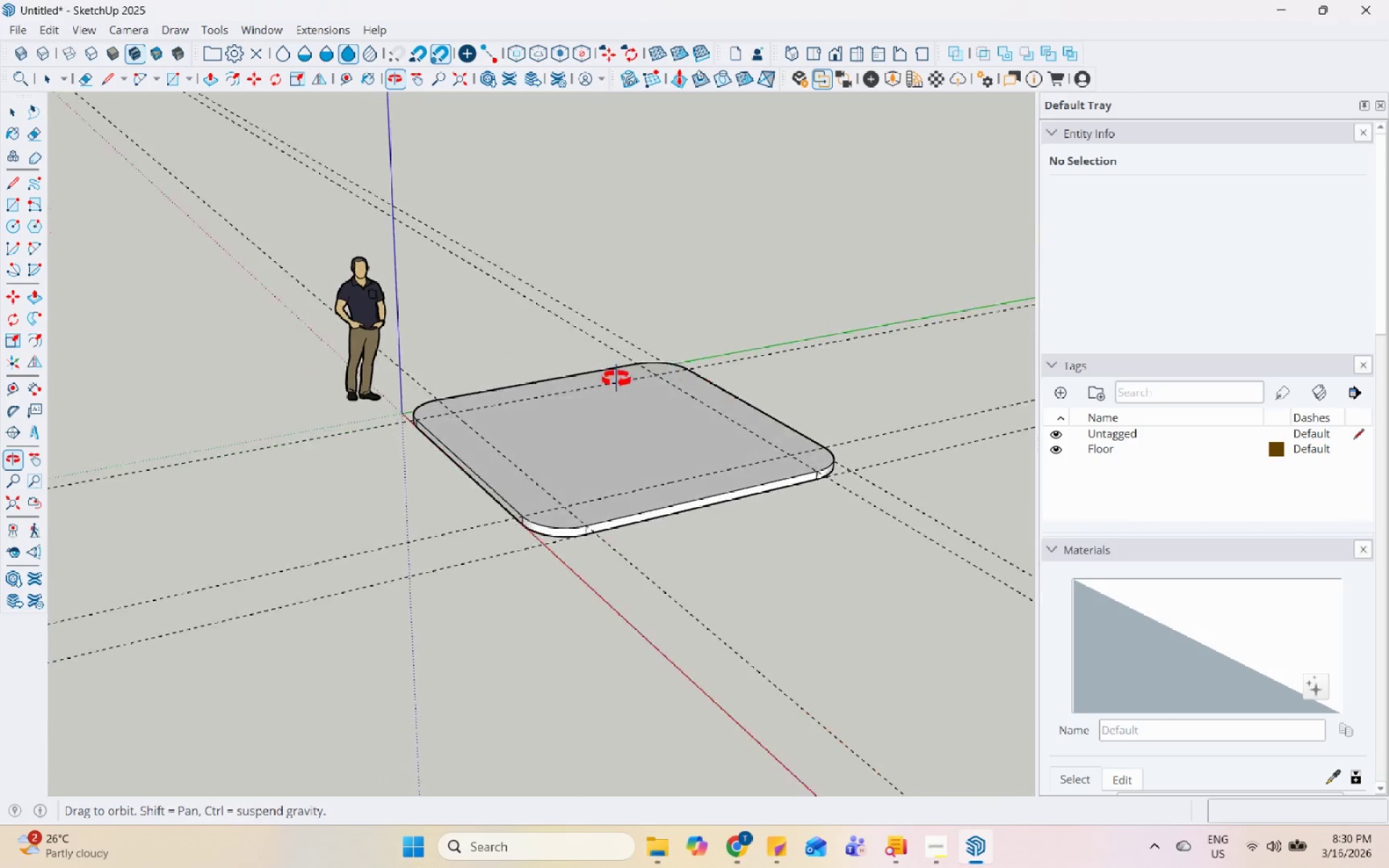 
left_click_drag(start_coordinate=[527, 416], to_coordinate=[538, 415])
 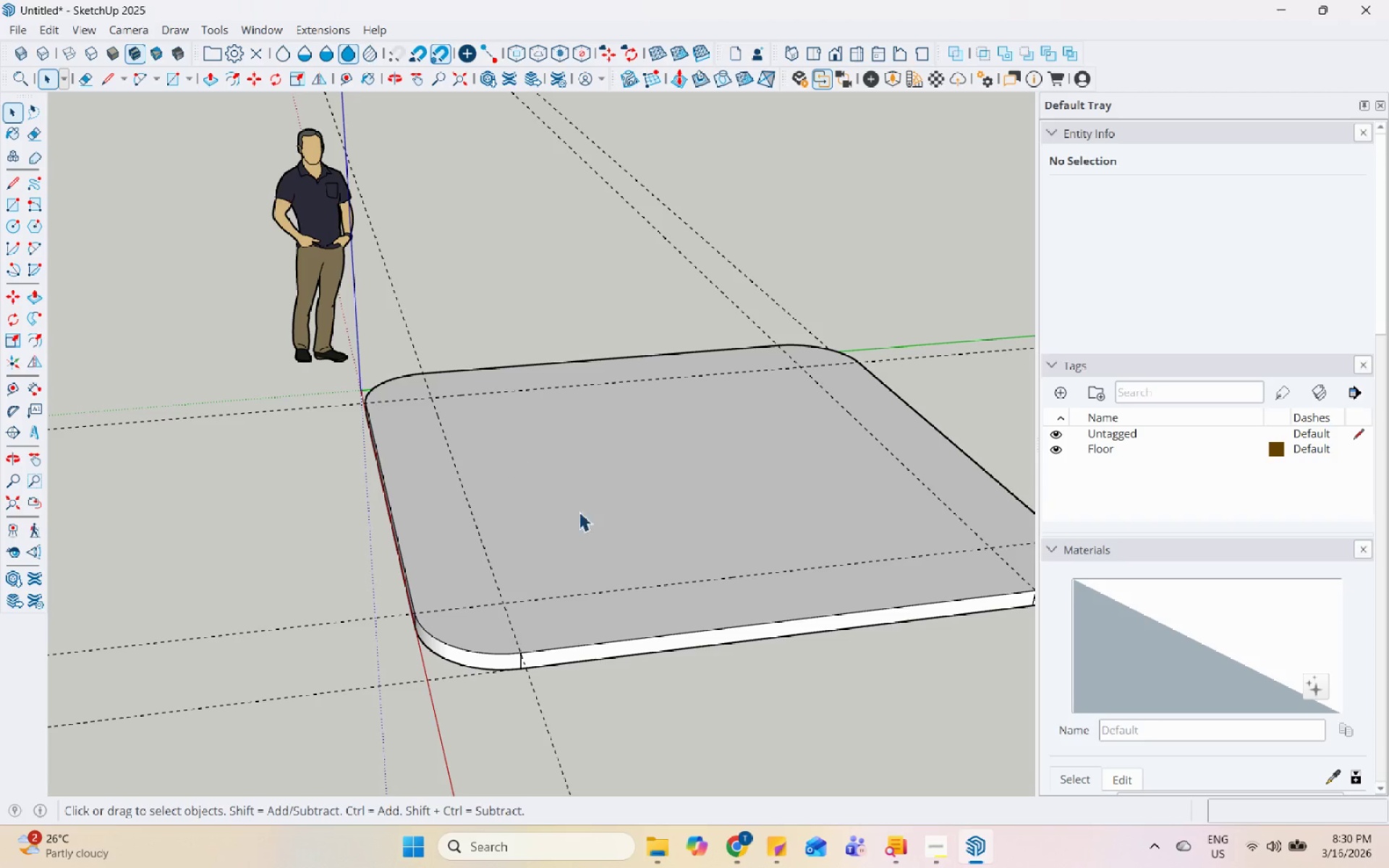 
scroll: coordinate [527, 416], scroll_direction: up, amount: 5.0
 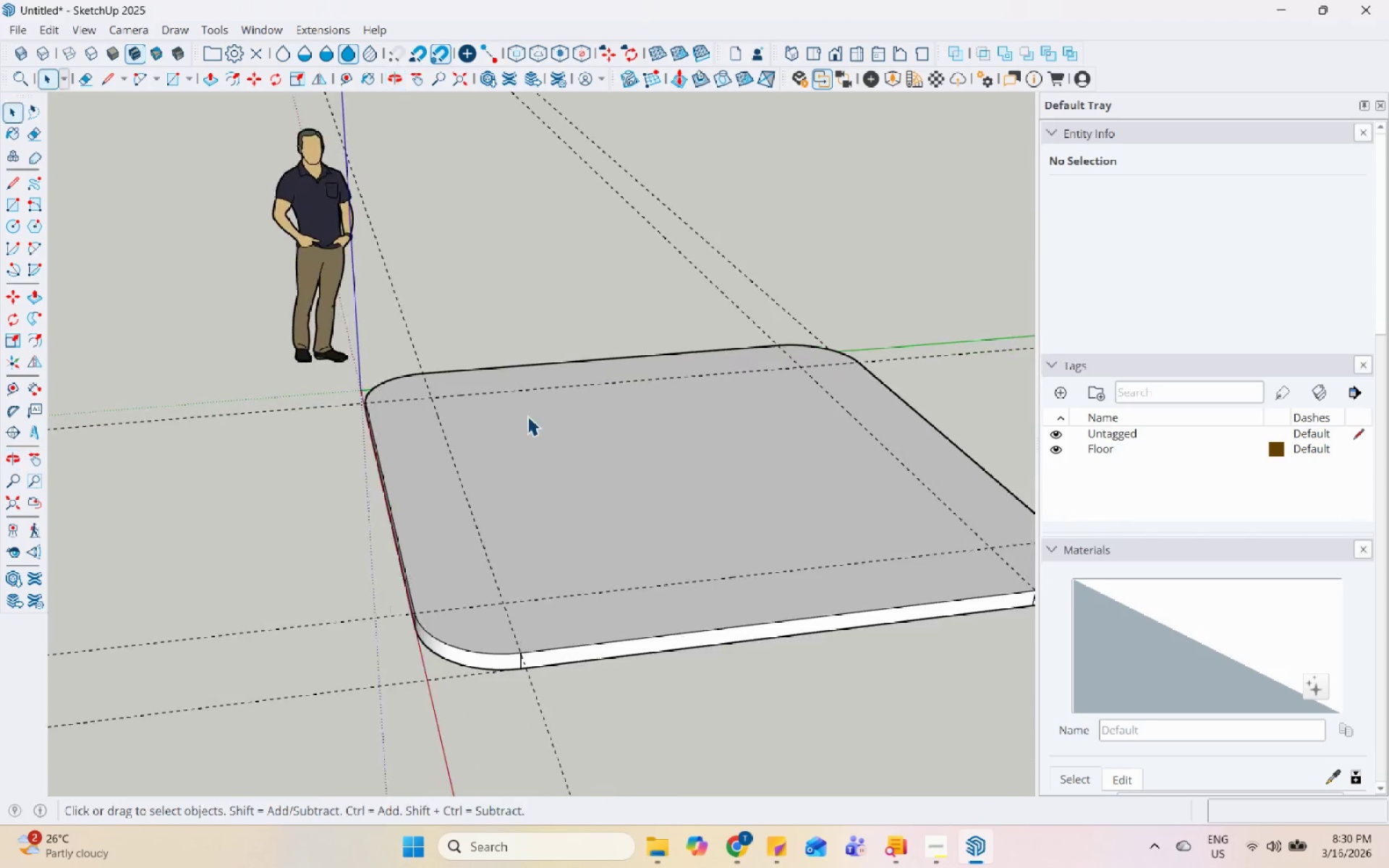 
left_click([675, 571])
 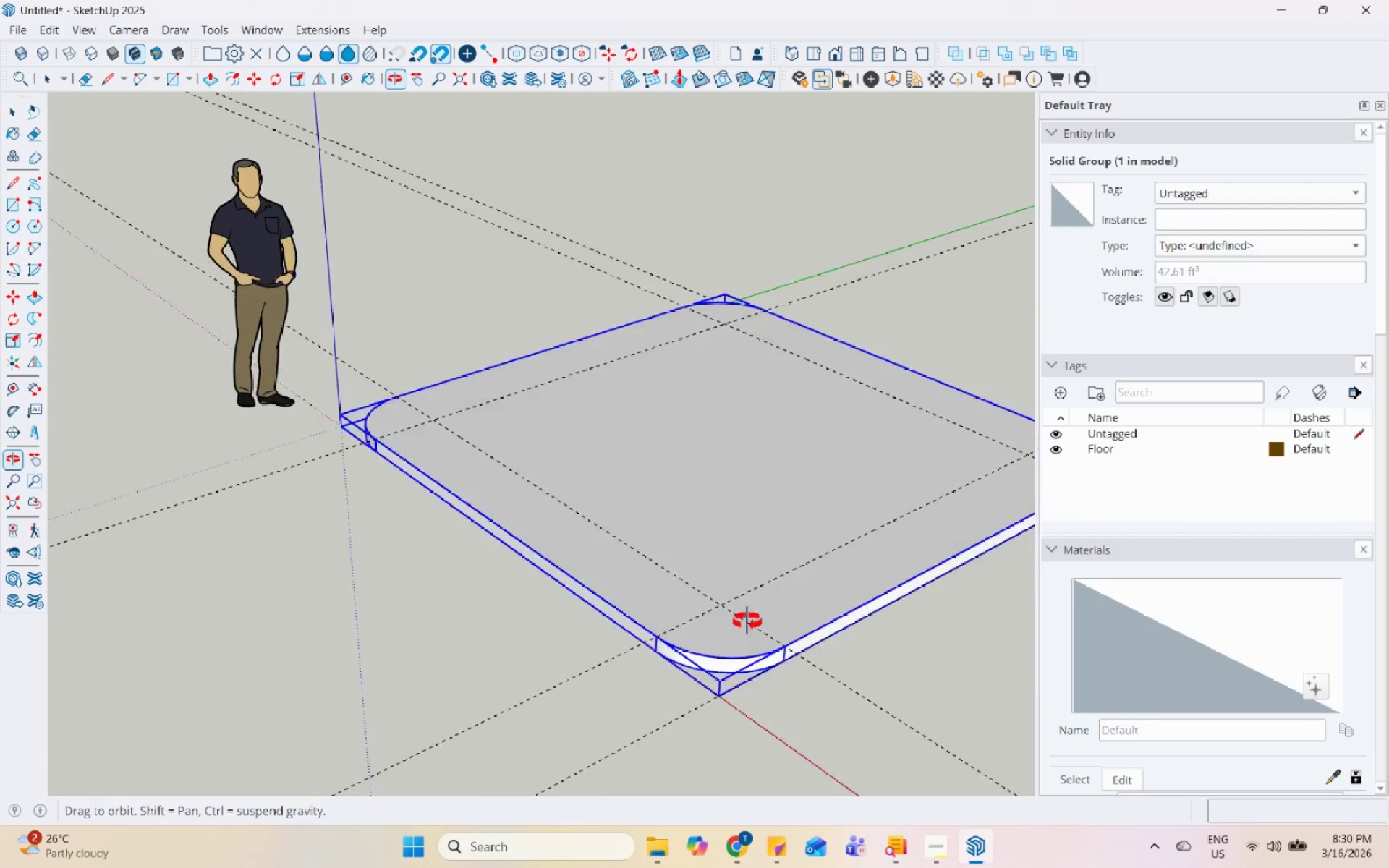 
scroll: coordinate [417, 561], scroll_direction: down, amount: 5.0
 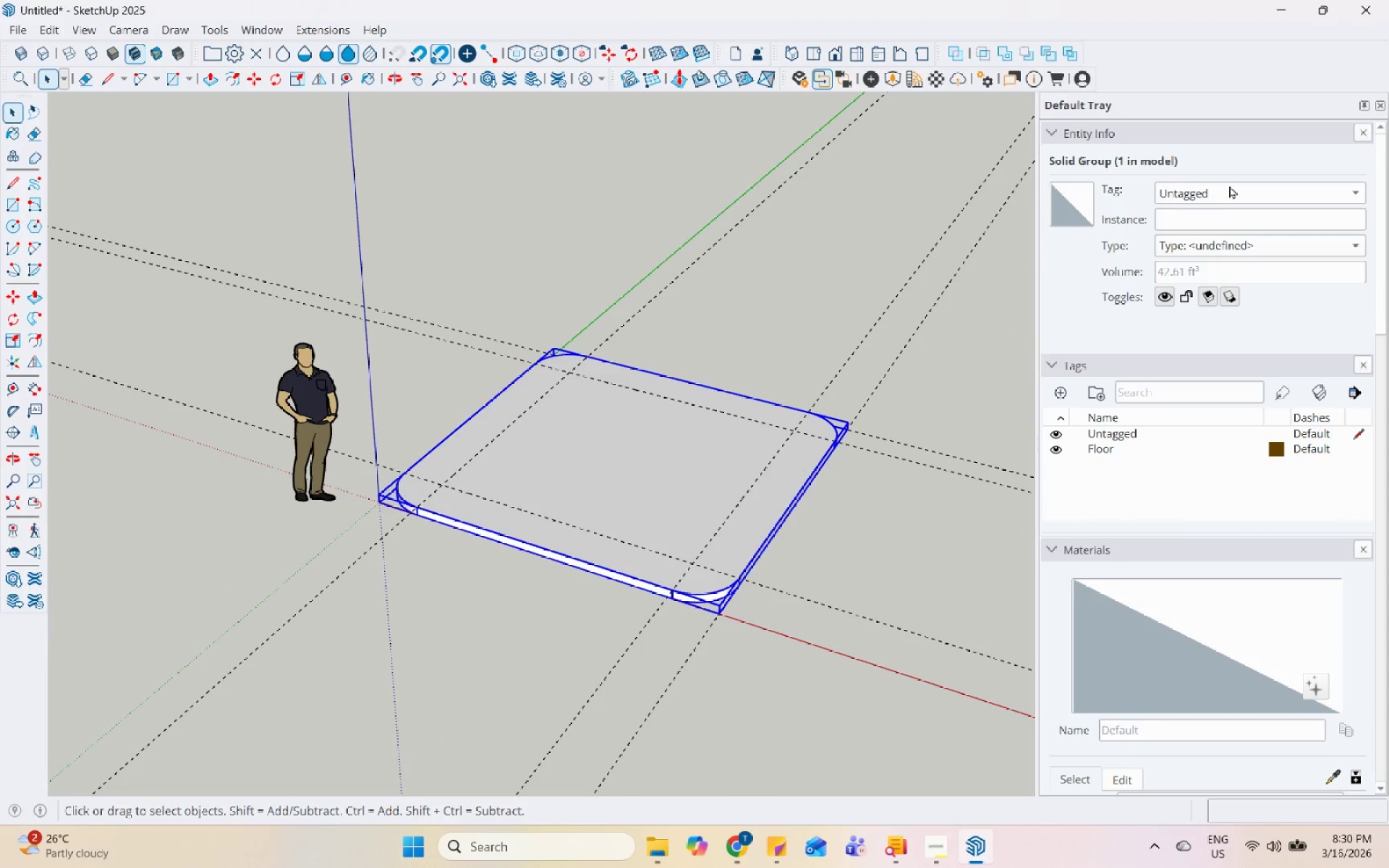 
left_click([1229, 190])
 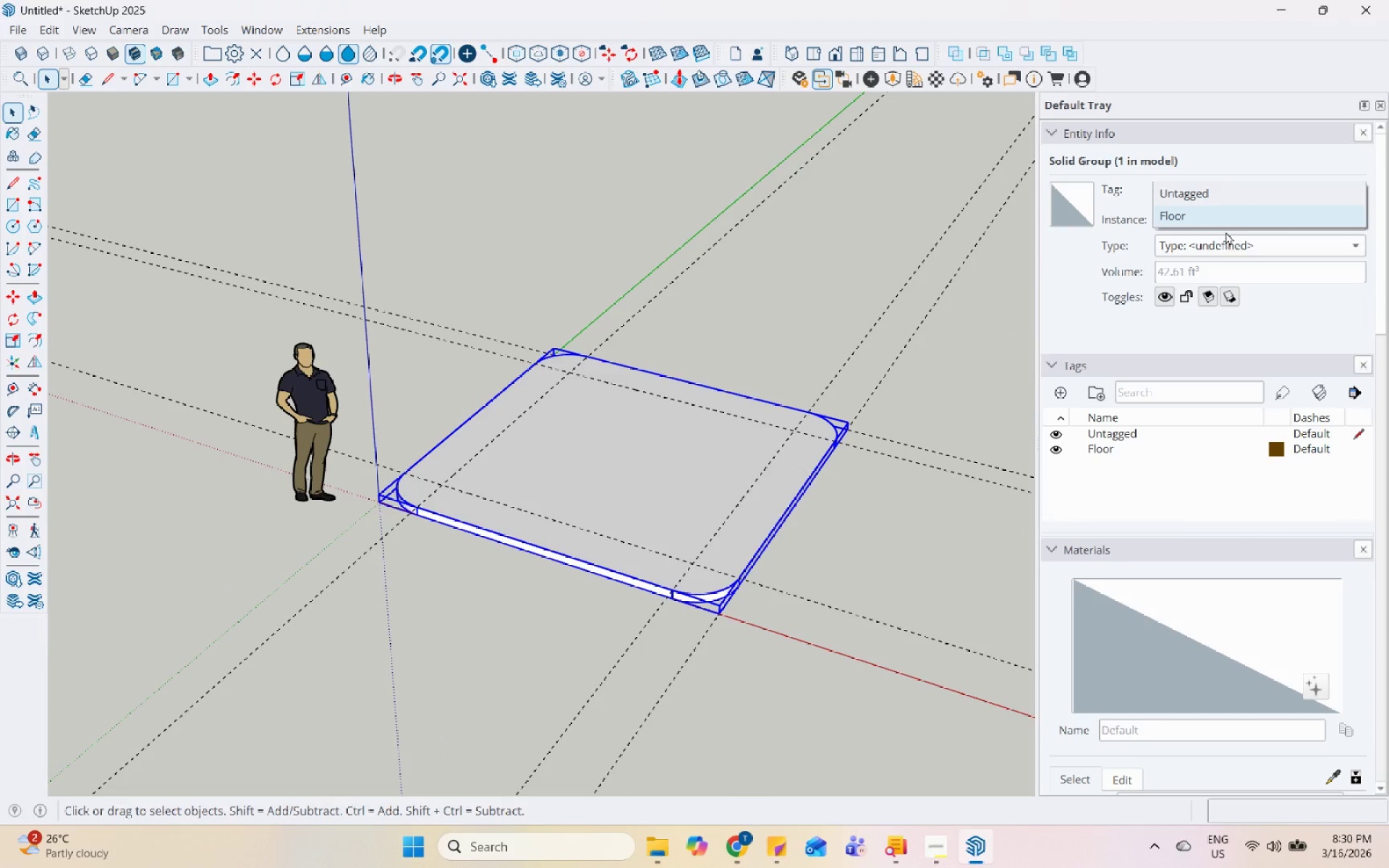 
left_click([1230, 217])
 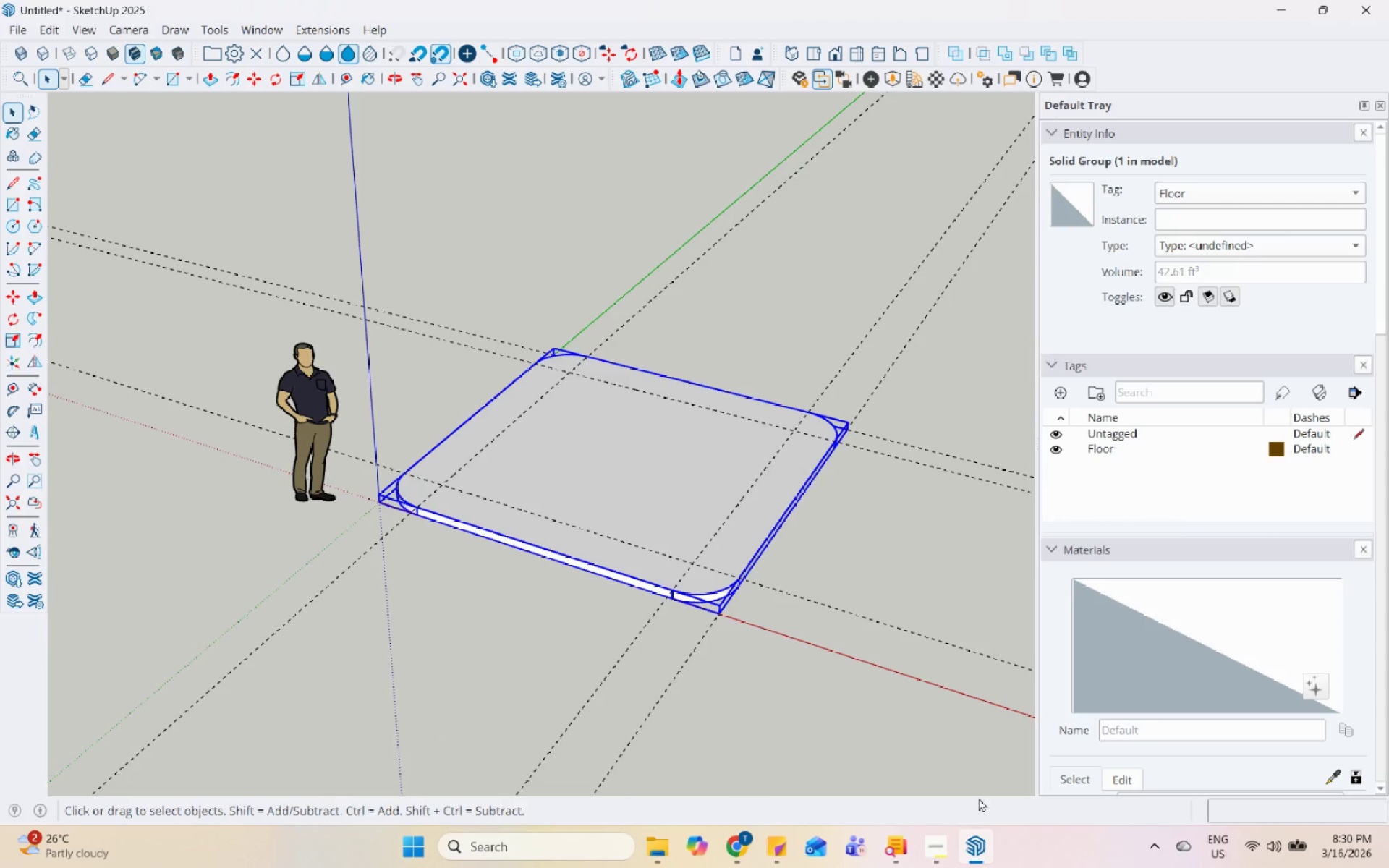 
left_click([948, 843])